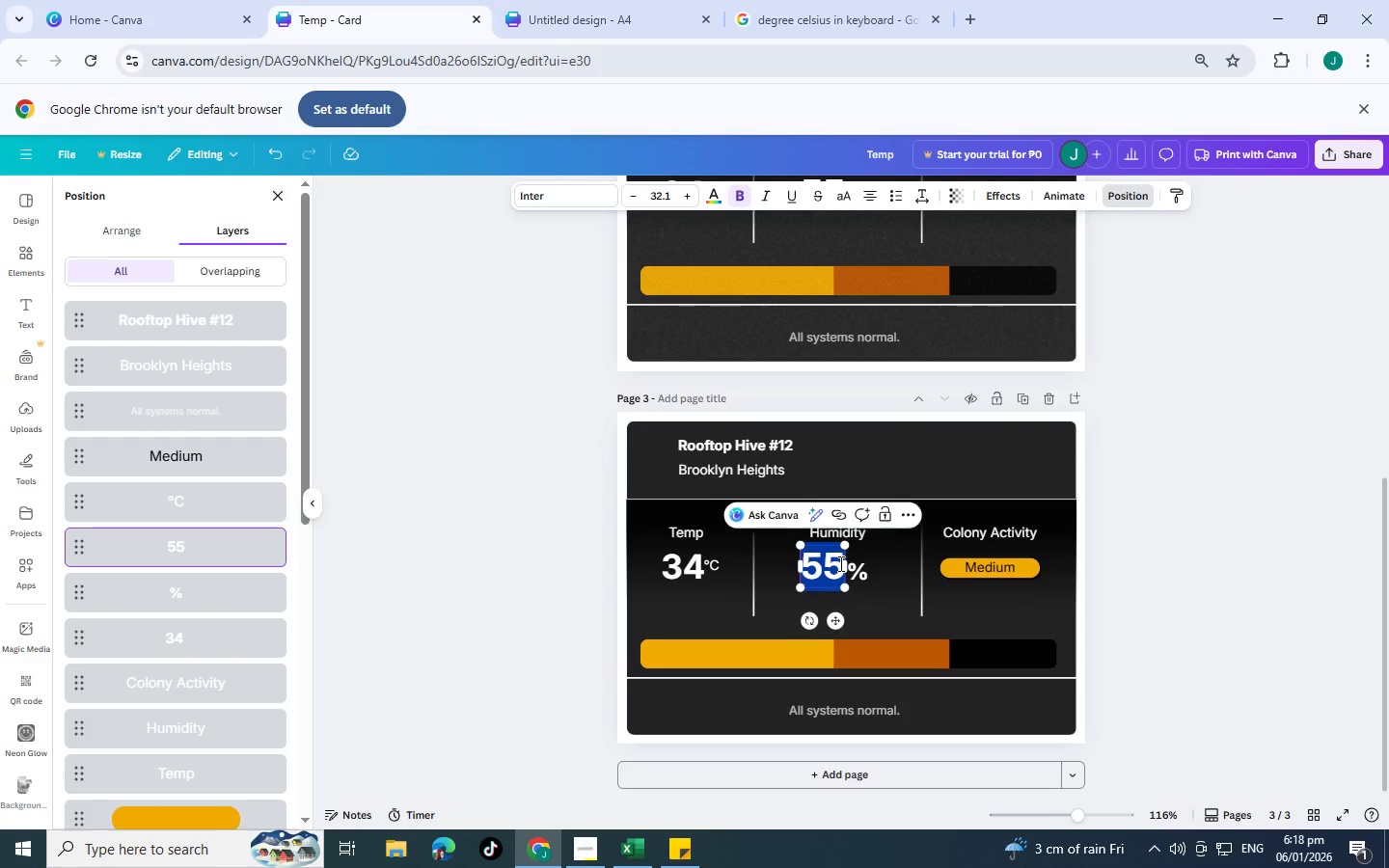 
type(42/11)
key(Backspace)
type(99)
key(Backspace)
key(Backspace)
type(00 hrs)
 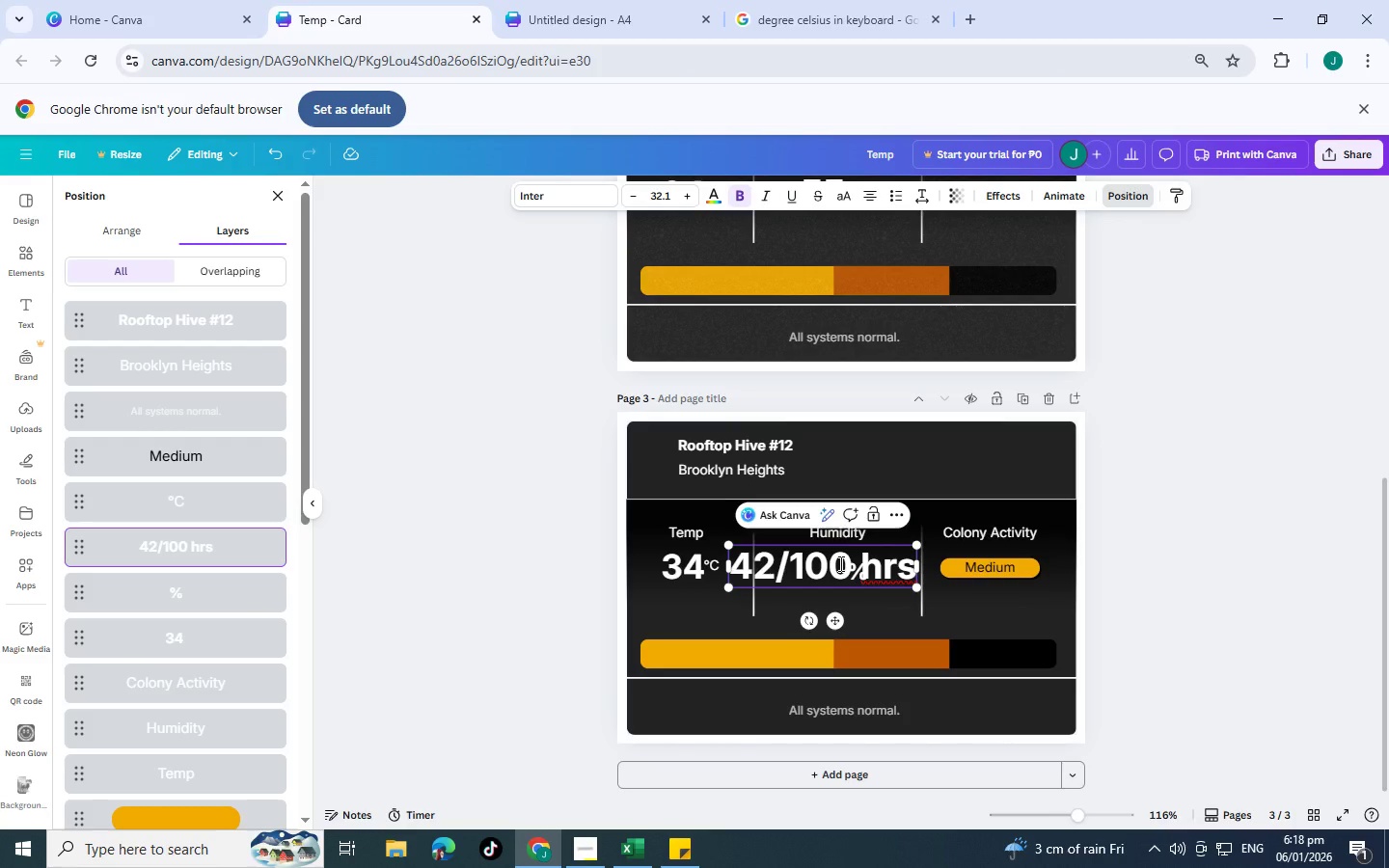 
key(Control+Z)
 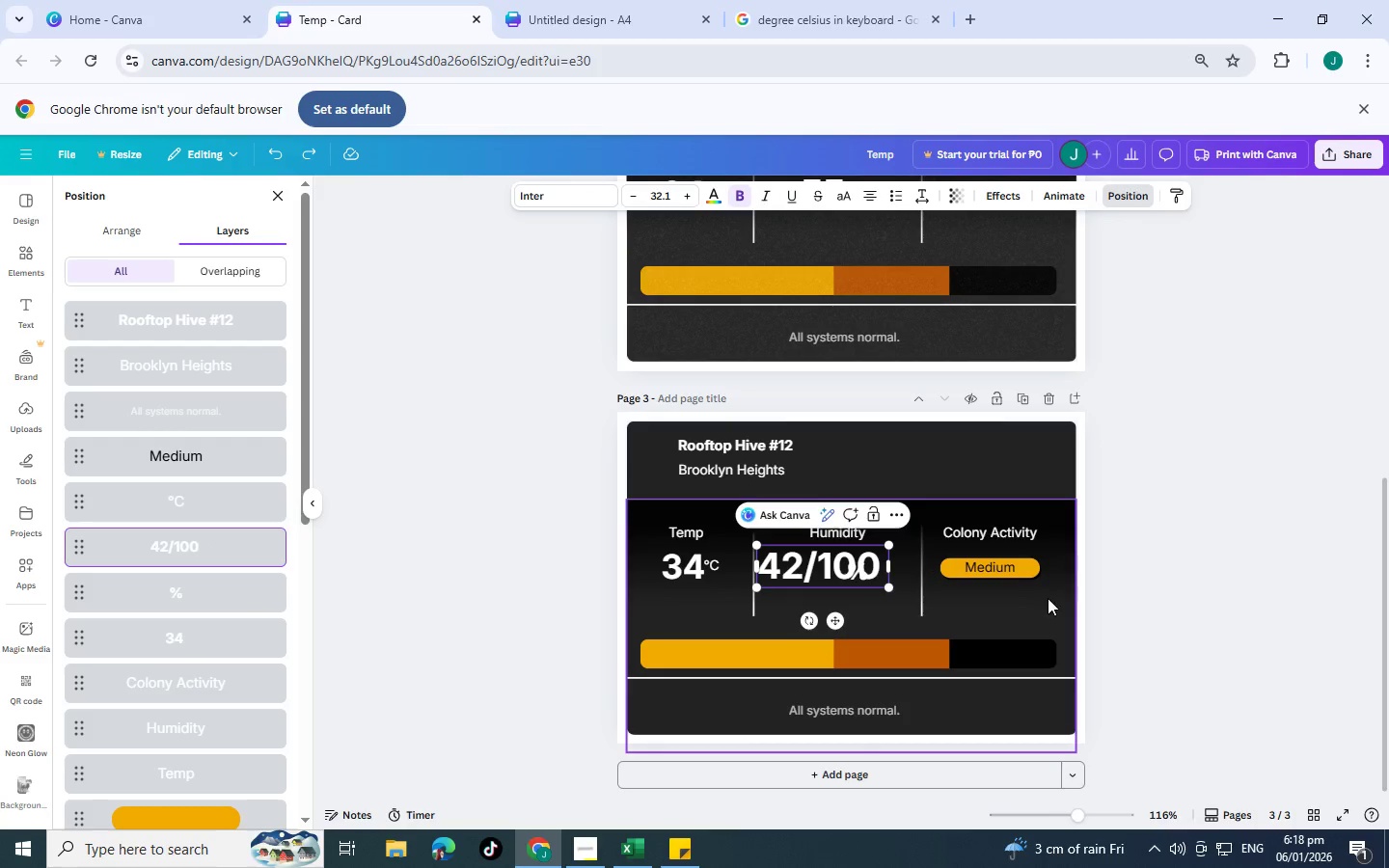 
left_click([1051, 598])
 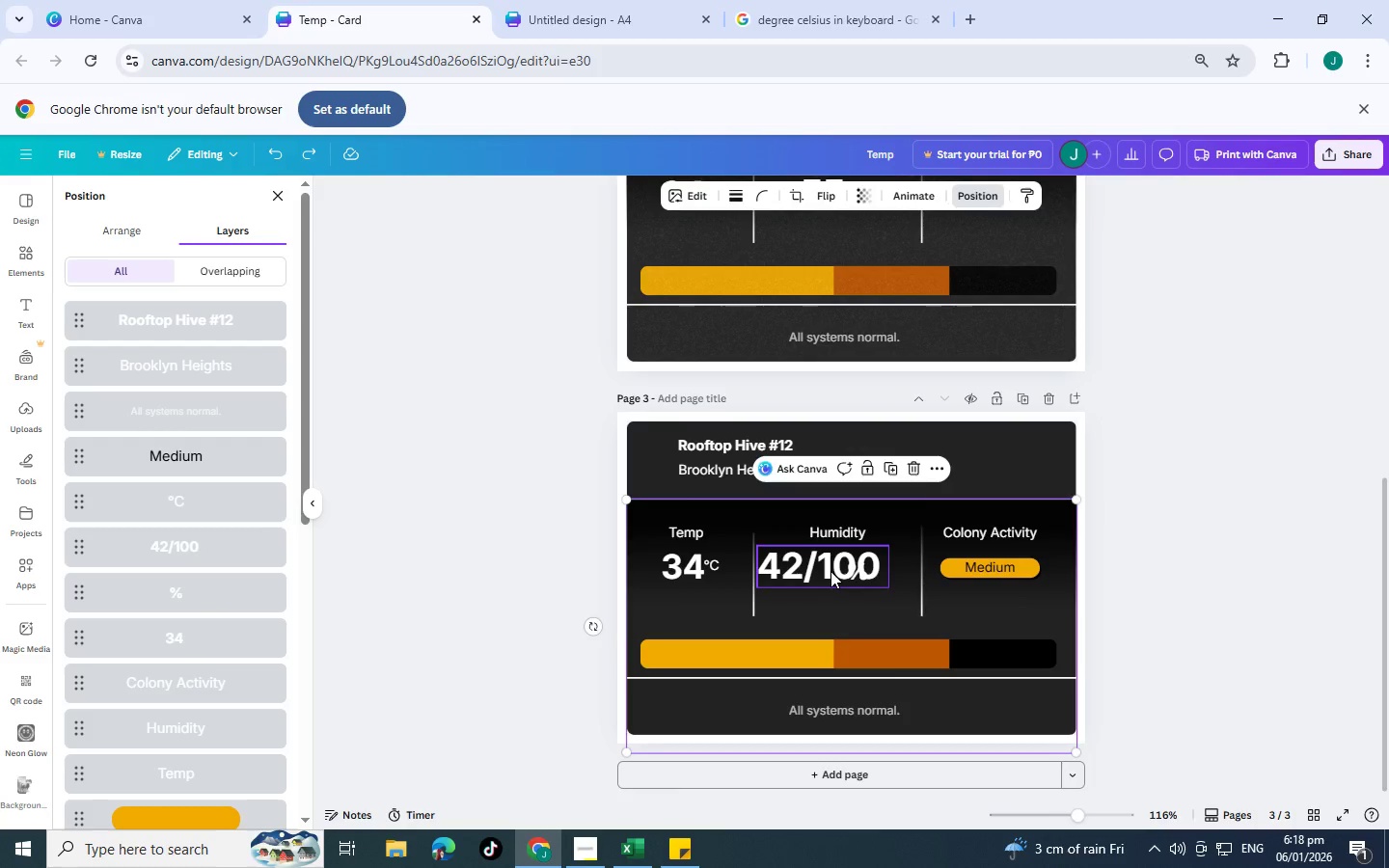 
left_click_drag(start_coordinate=[831, 571], to_coordinate=[800, 617])
 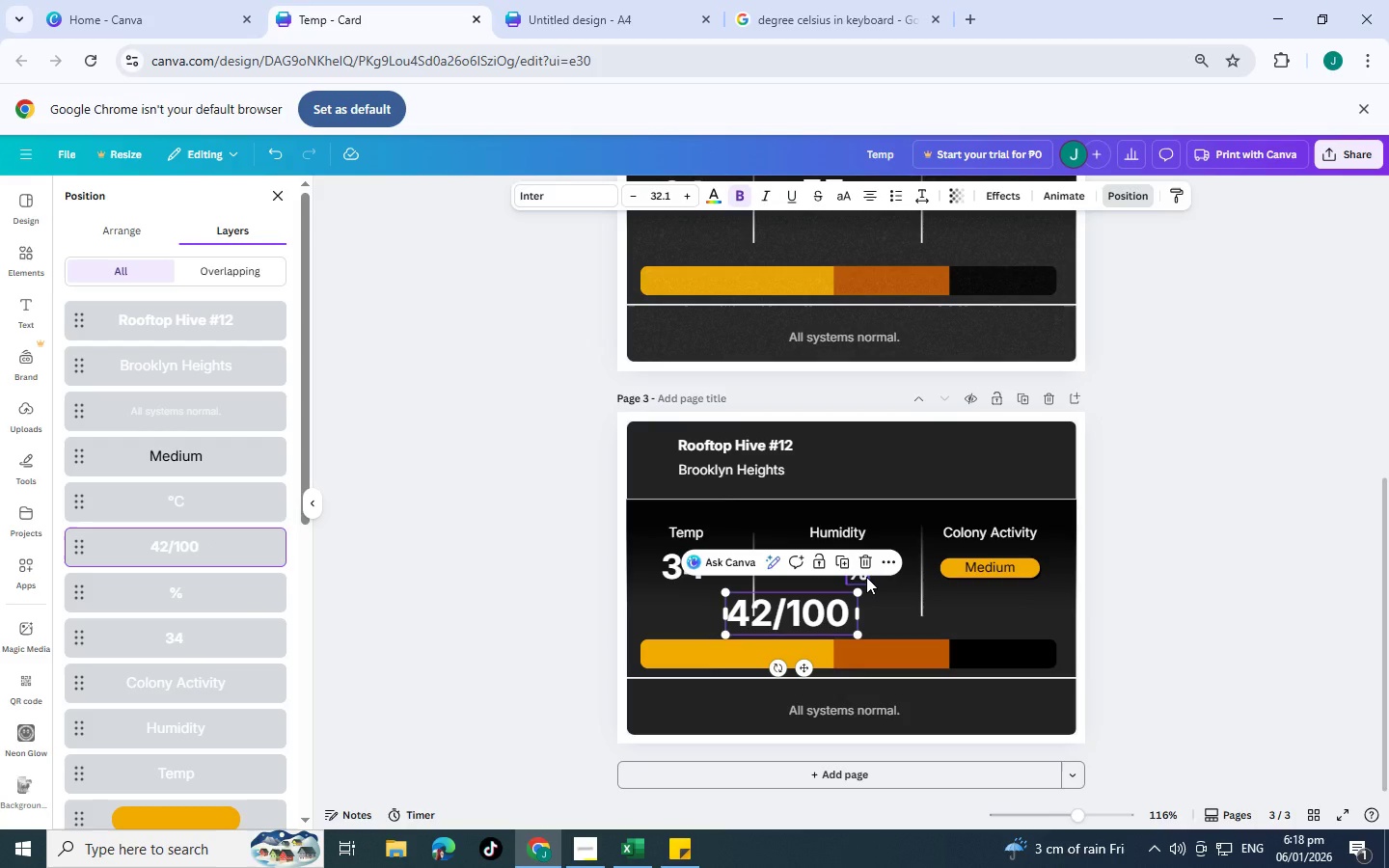 
left_click([866, 577])
 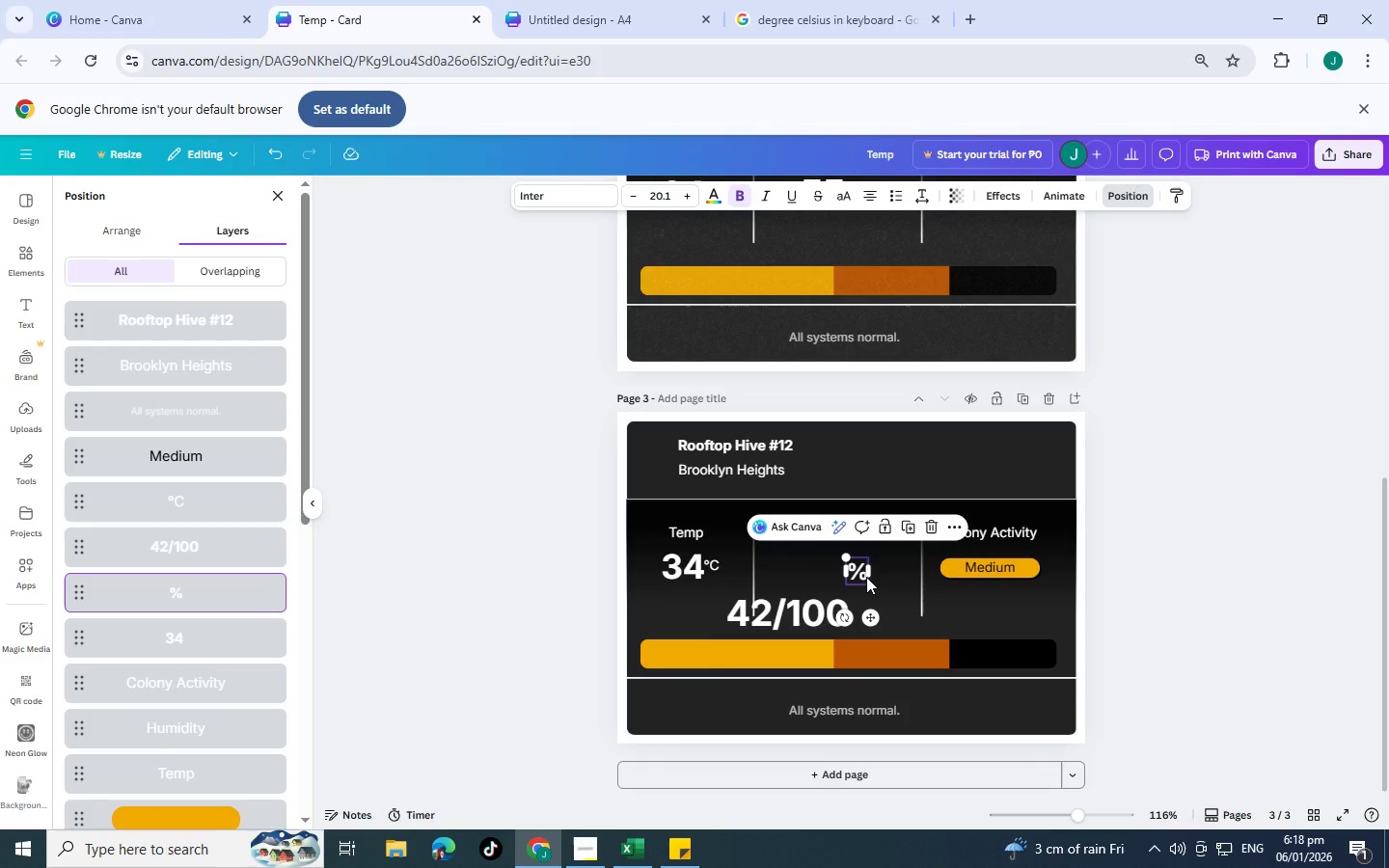 
key(H)
 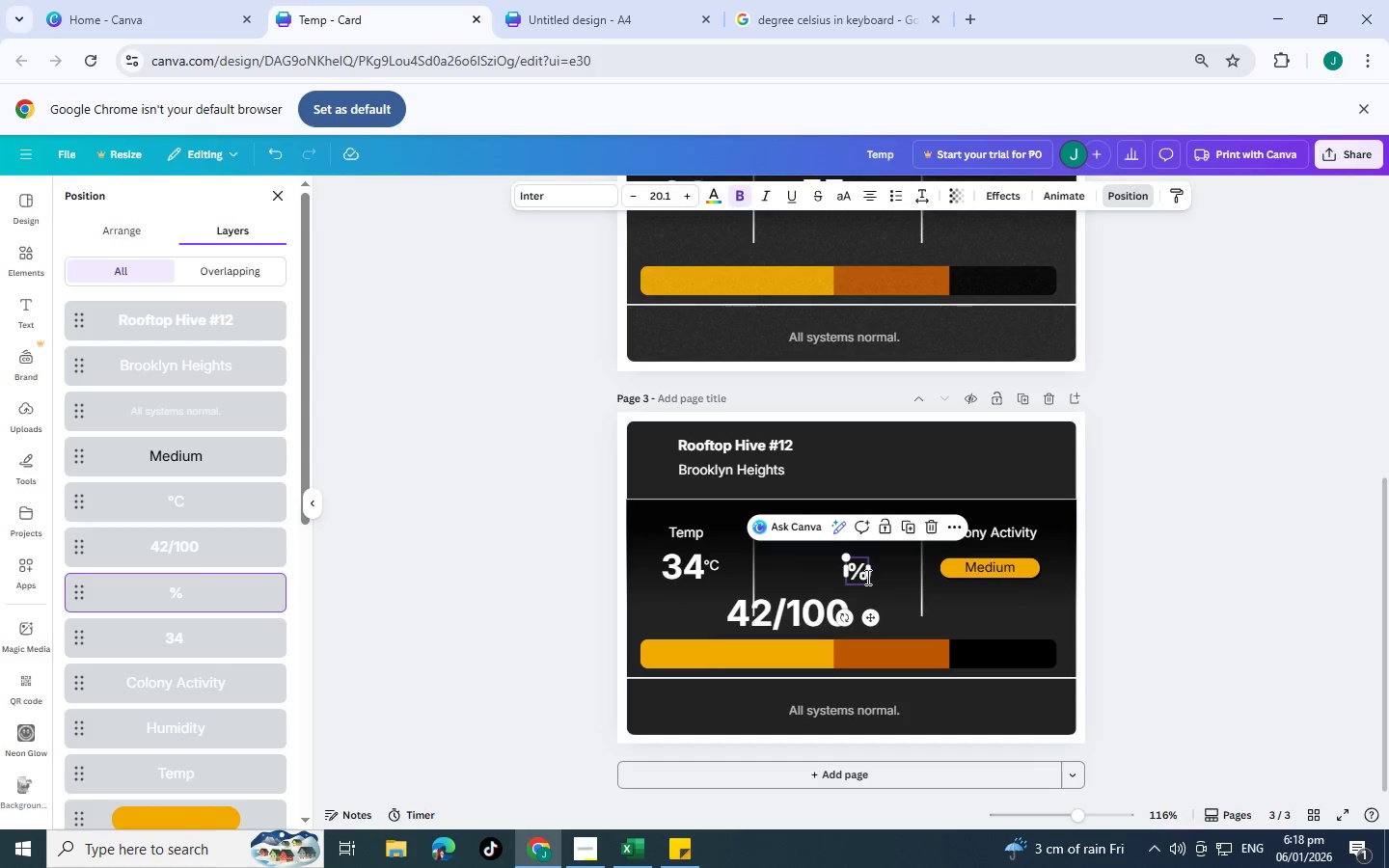 
double_click([866, 577])
 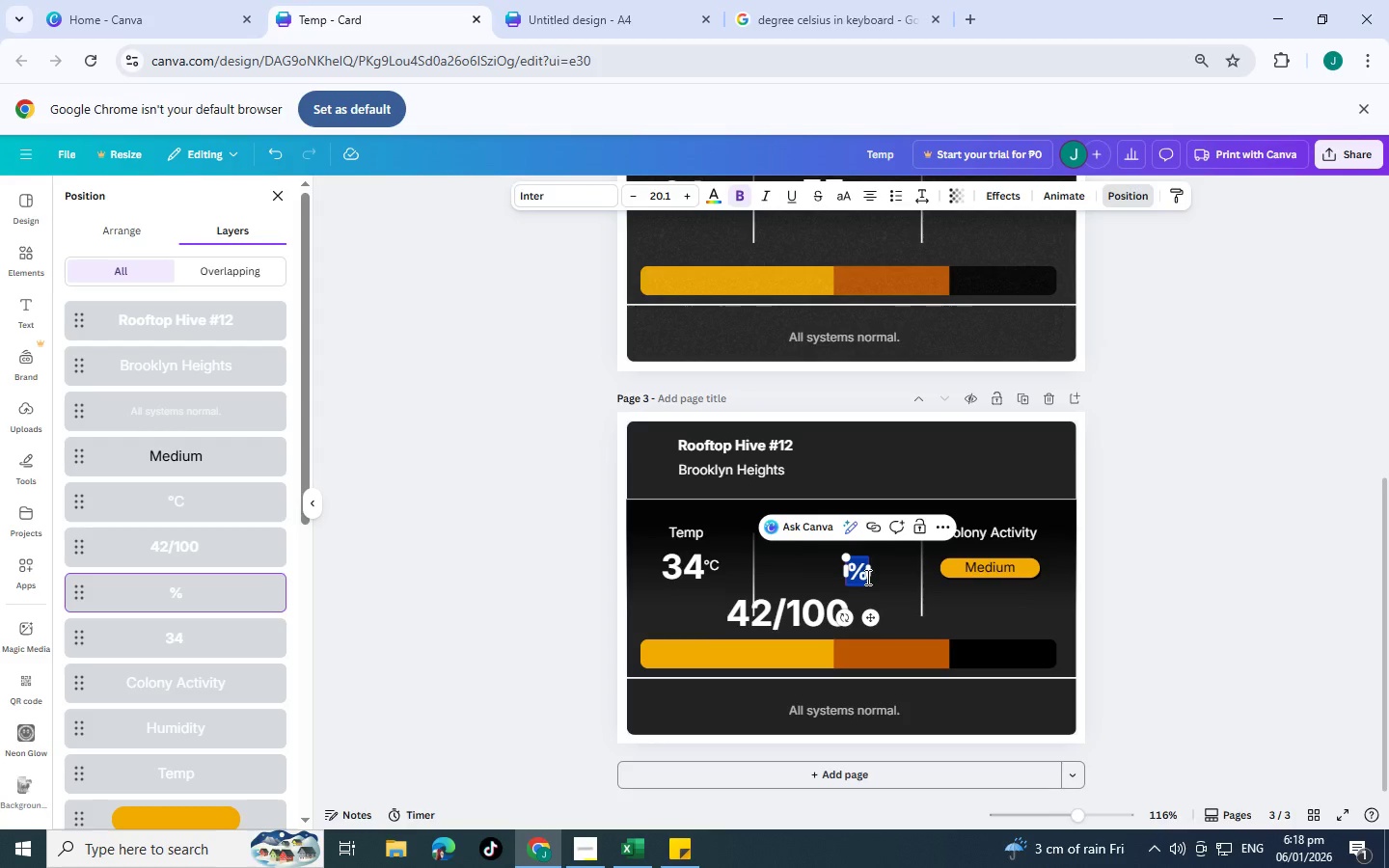 
type(hrt)
key(Backspace)
type(r)
key(Backspace)
type(s)
 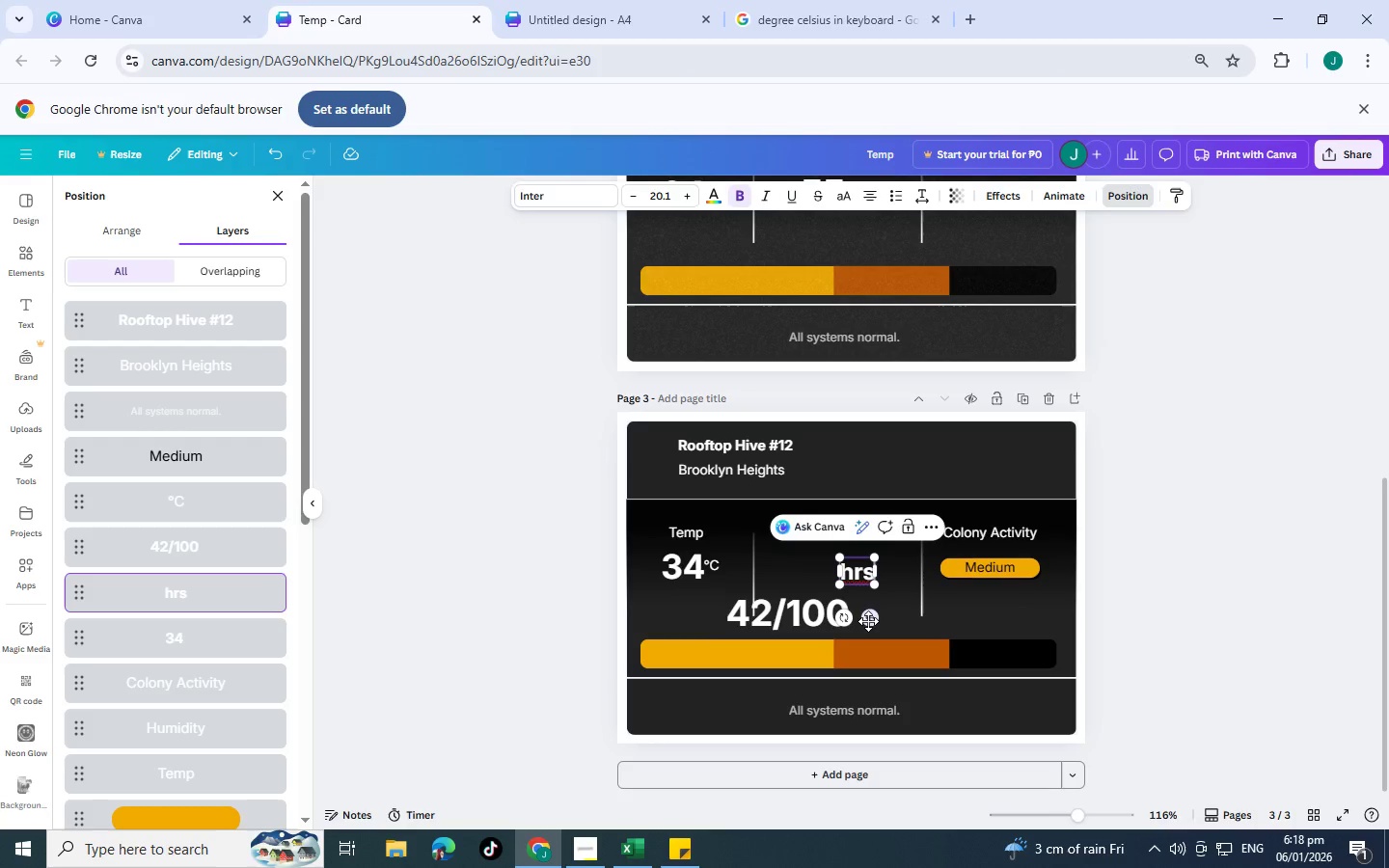 
left_click_drag(start_coordinate=[873, 622], to_coordinate=[890, 665])
 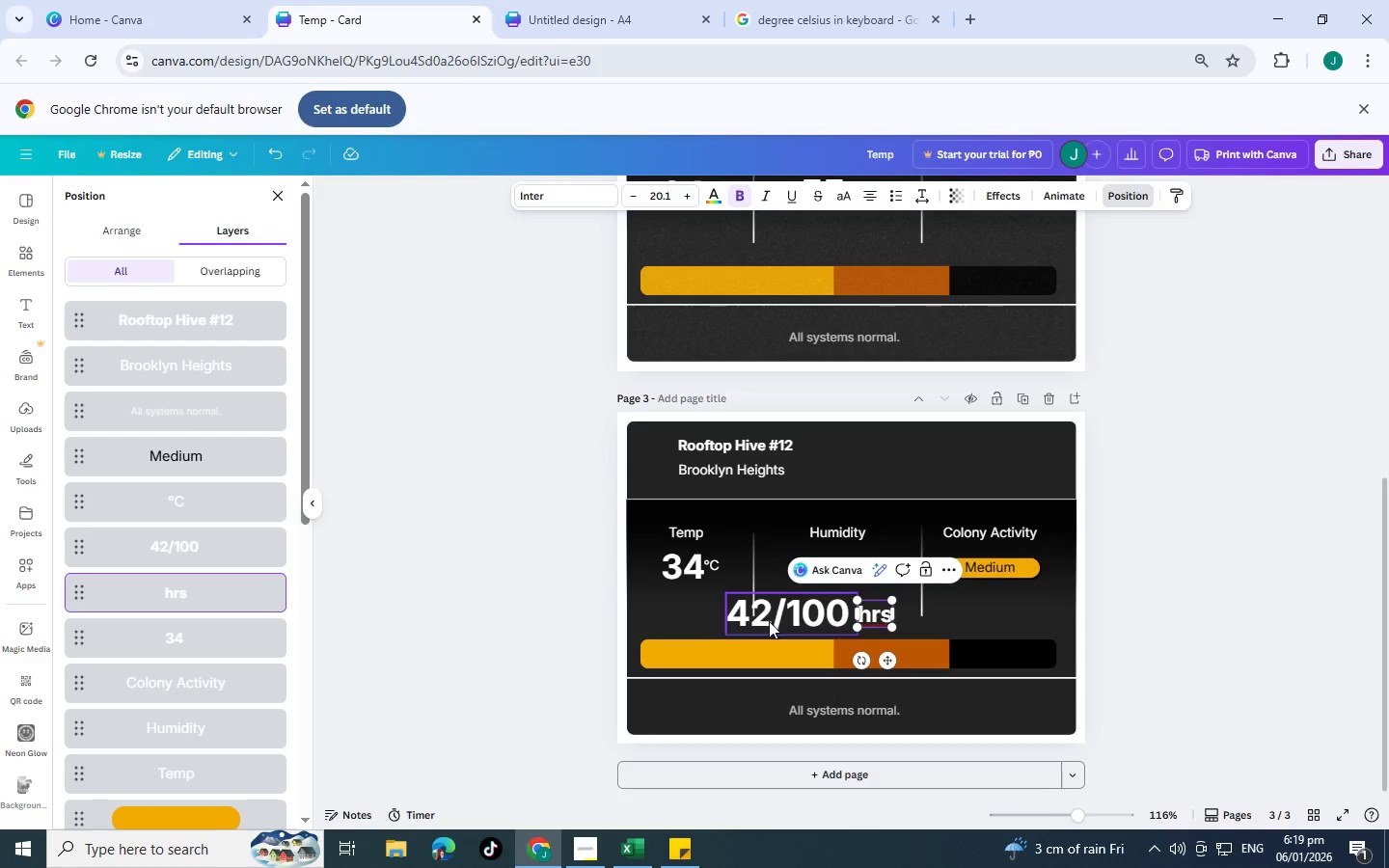 
left_click_drag(start_coordinate=[768, 621], to_coordinate=[774, 623])
 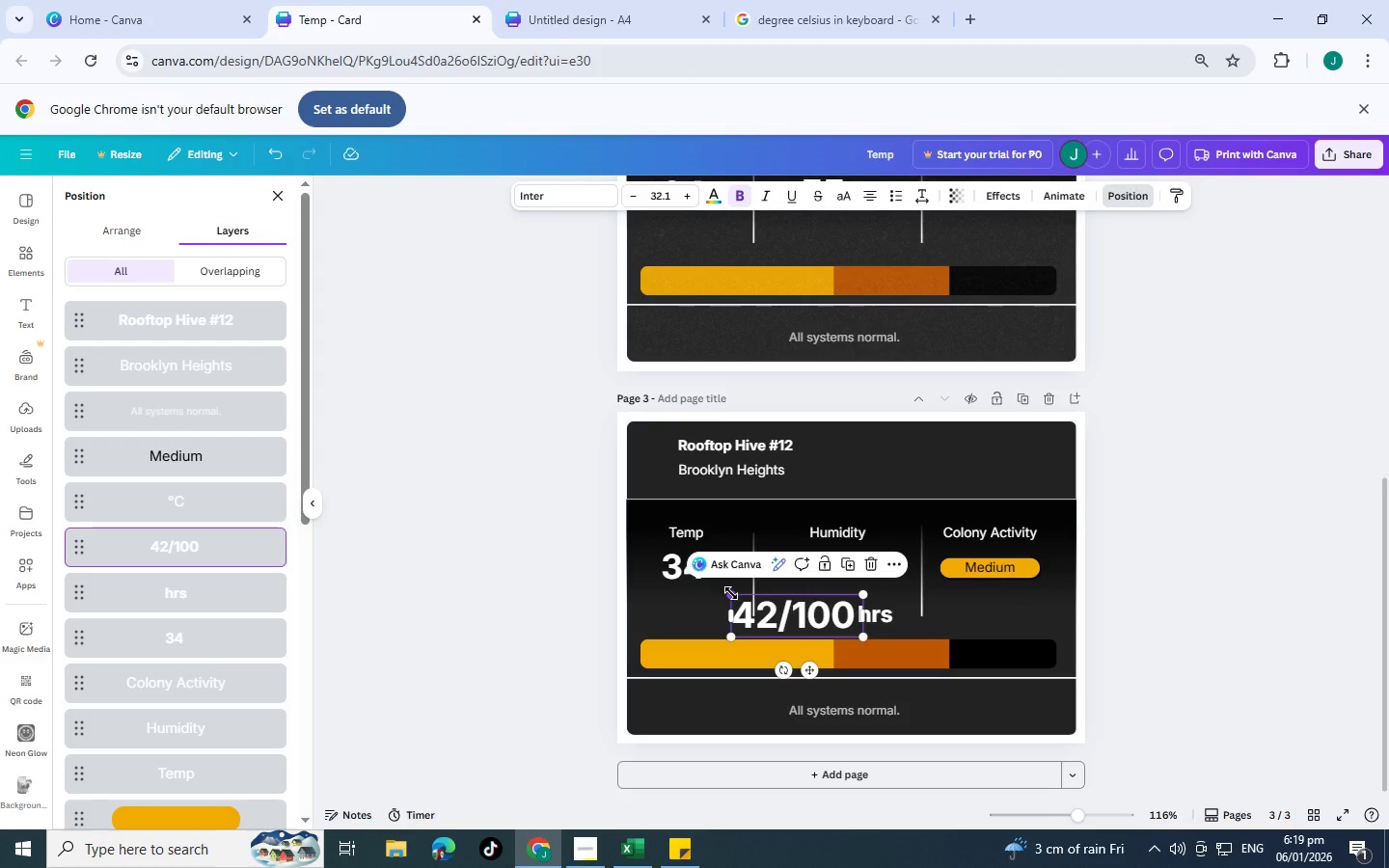 
left_click_drag(start_coordinate=[731, 593], to_coordinate=[764, 604])
 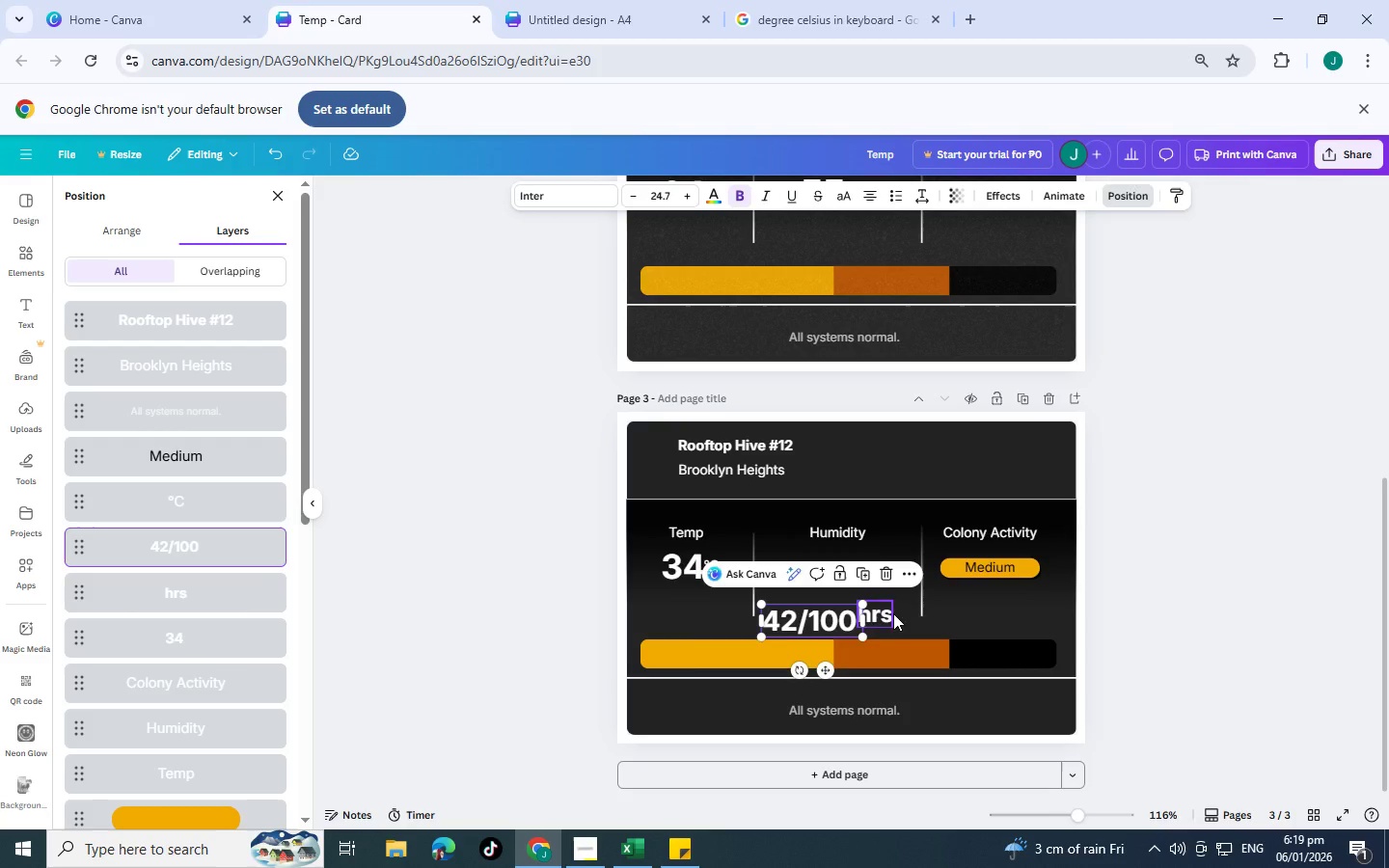 
left_click_drag(start_coordinate=[881, 610], to_coordinate=[901, 616])
 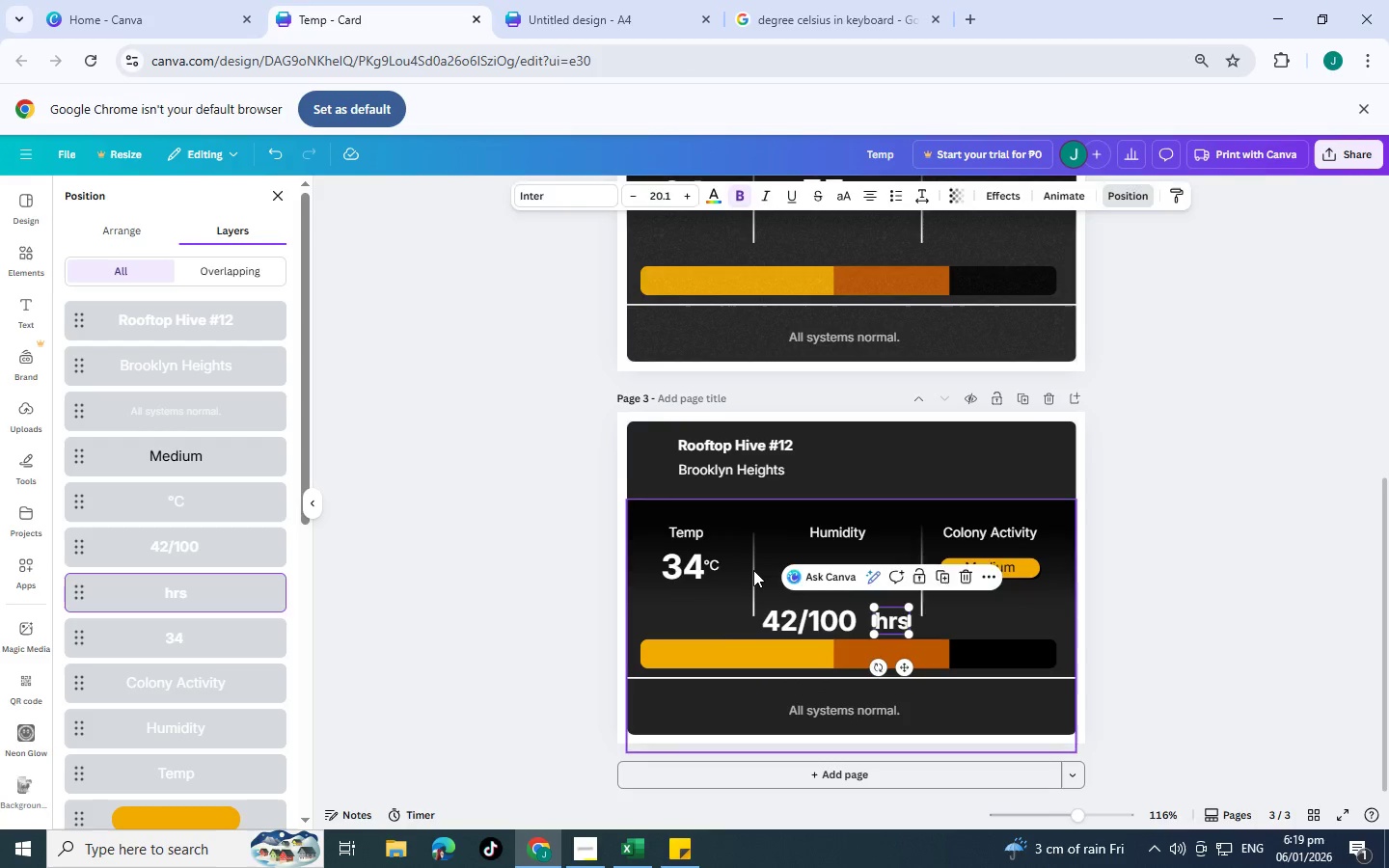 
left_click([753, 570])
 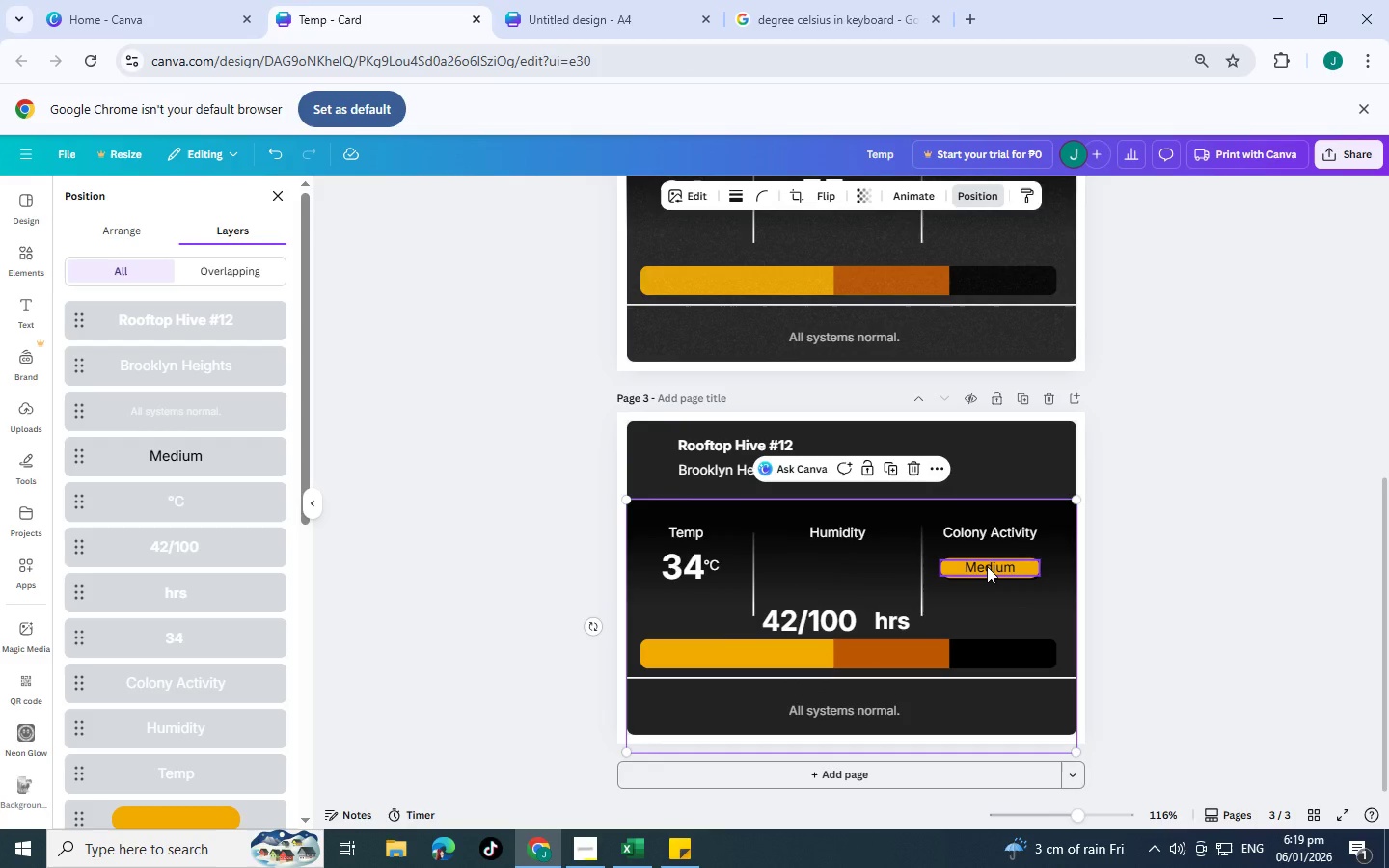 
wait(7.31)
 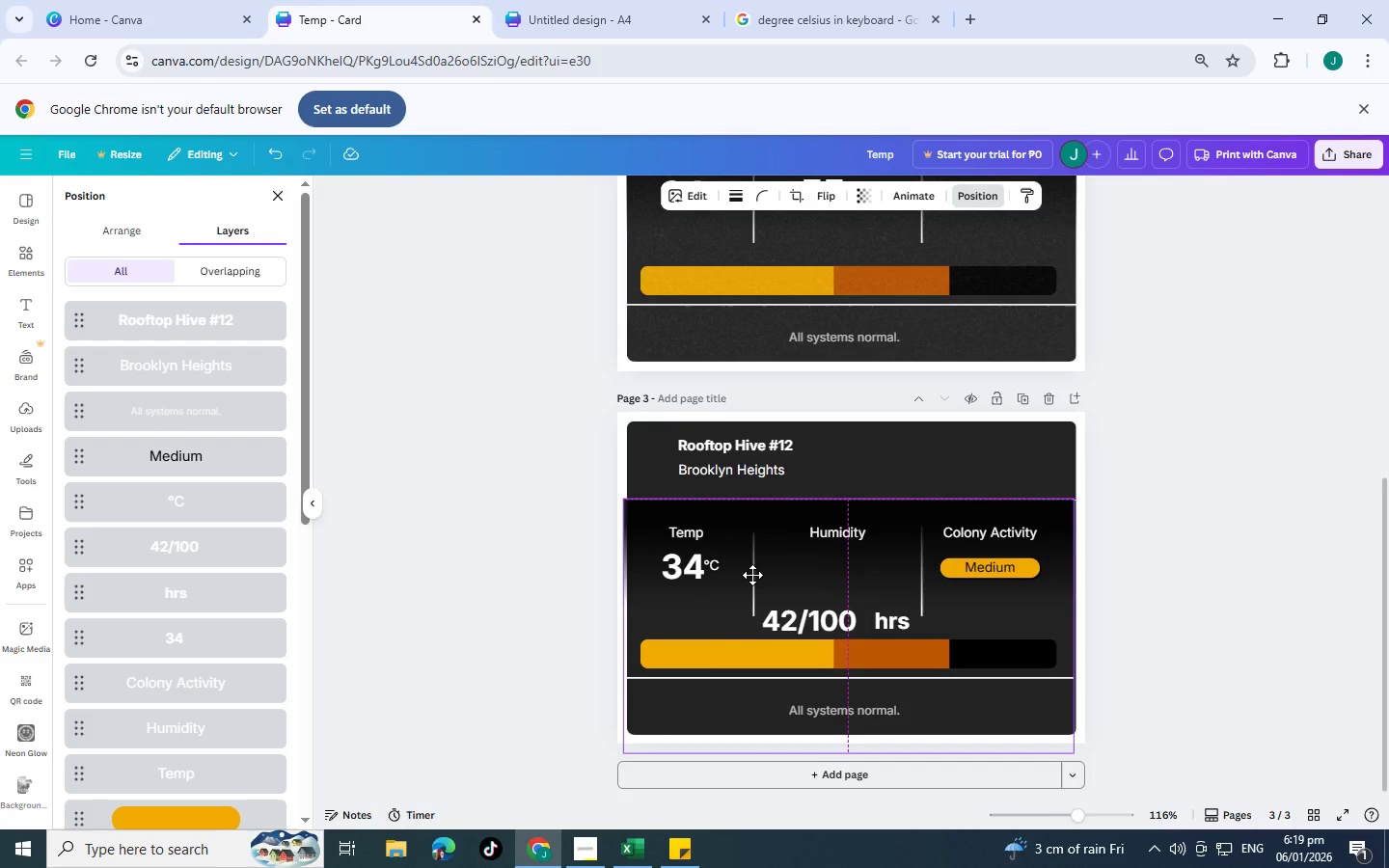 
left_click([987, 566])
 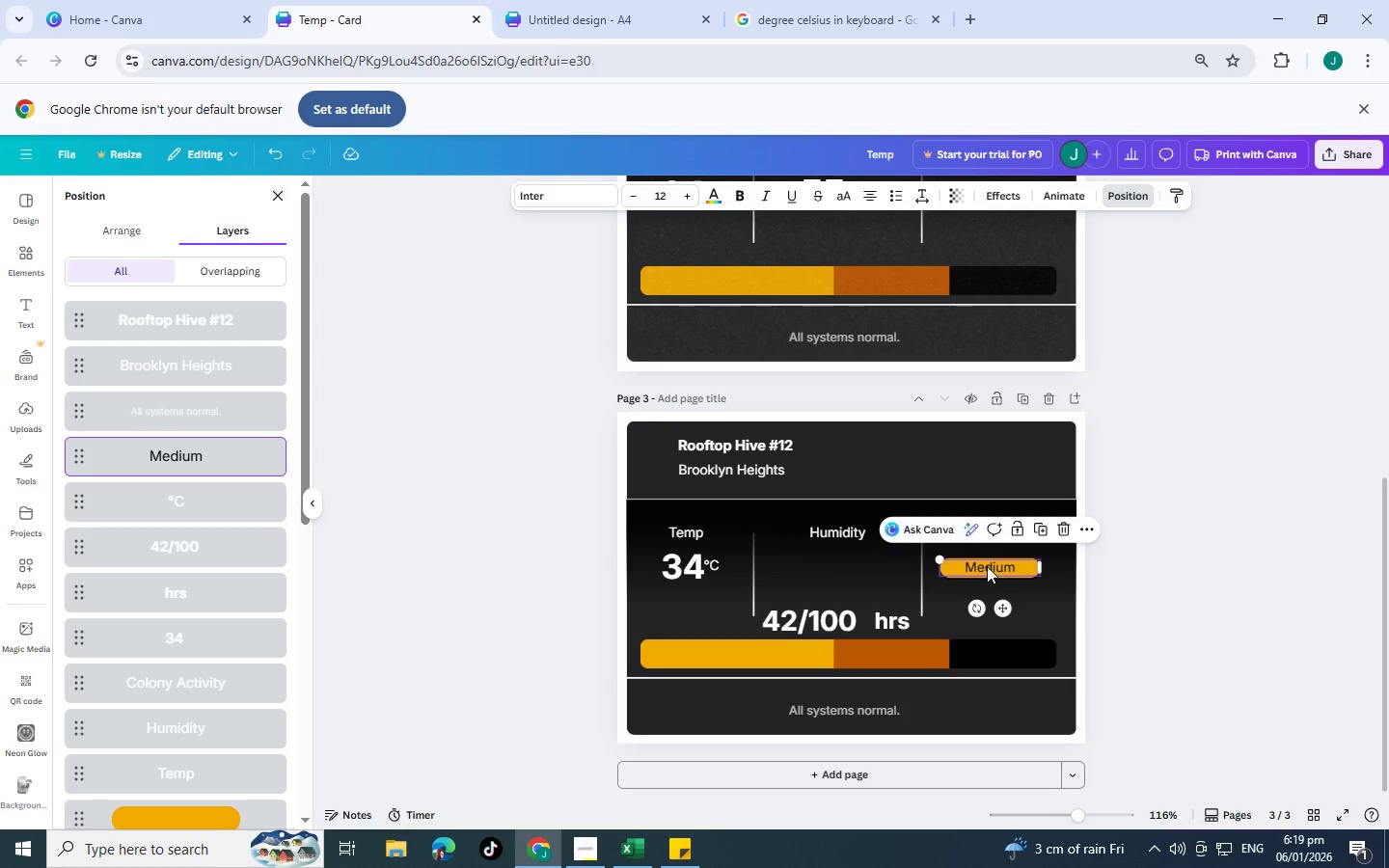 
key(Delete)
 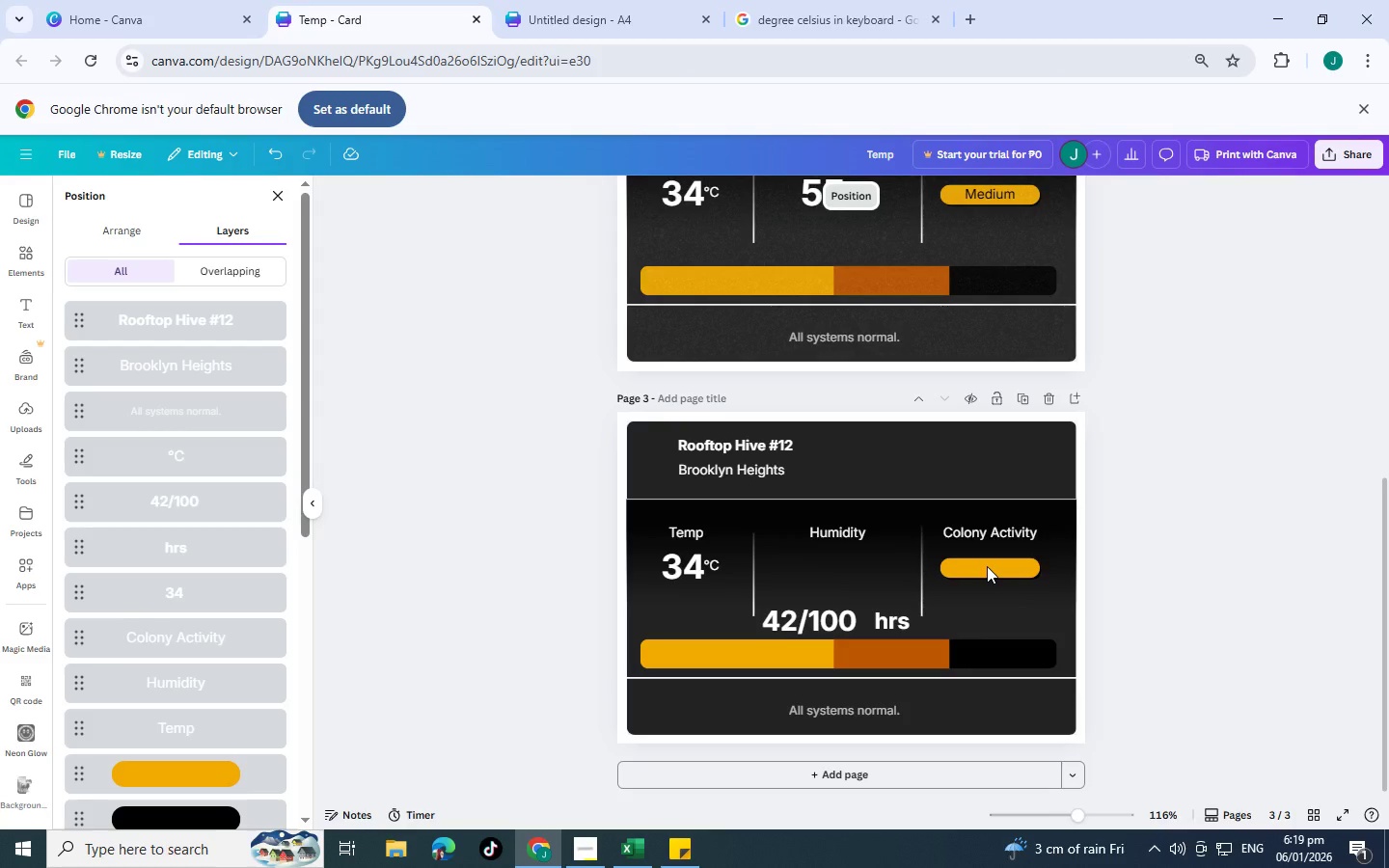 
left_click([987, 566])
 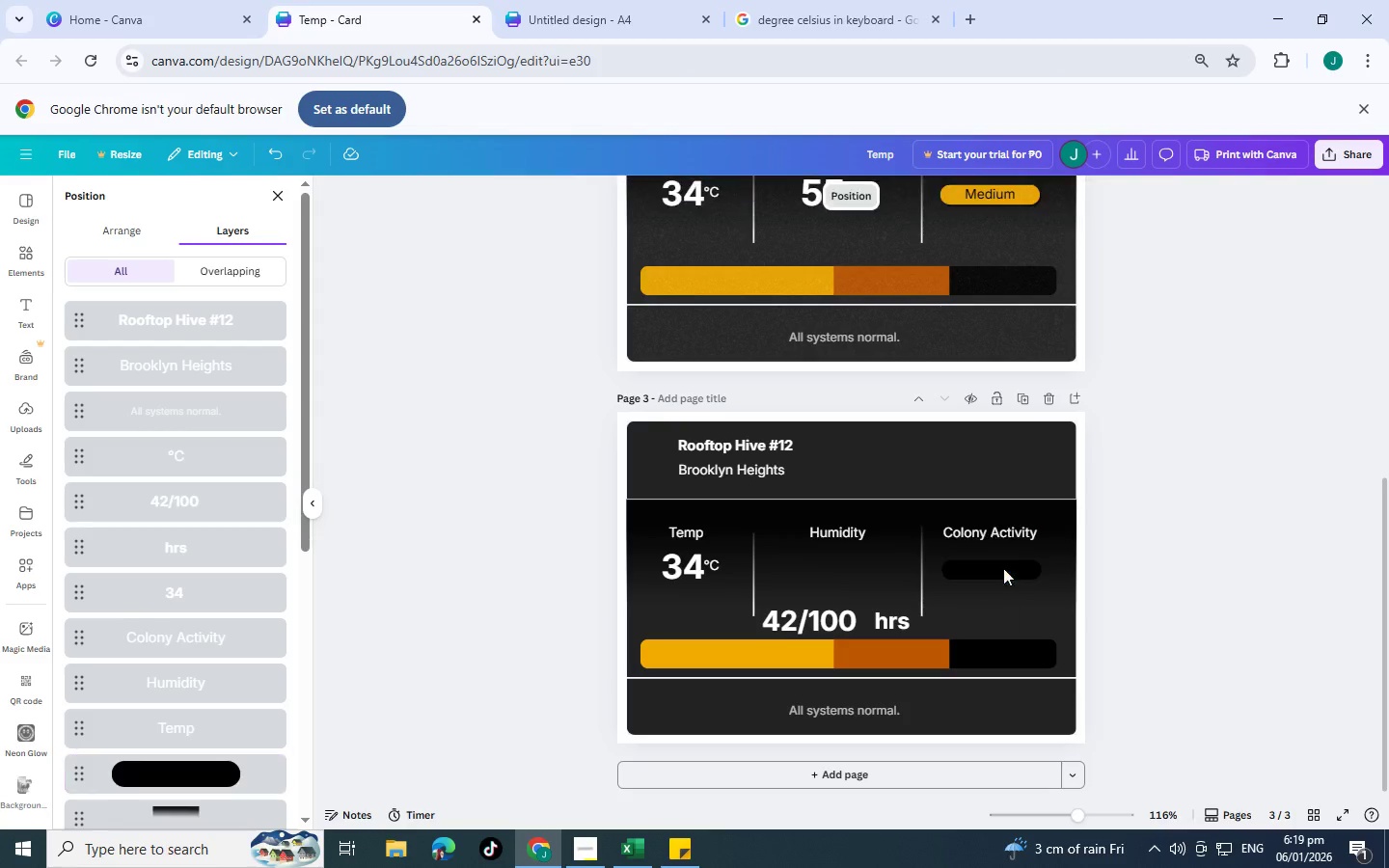 
key(Delete)
 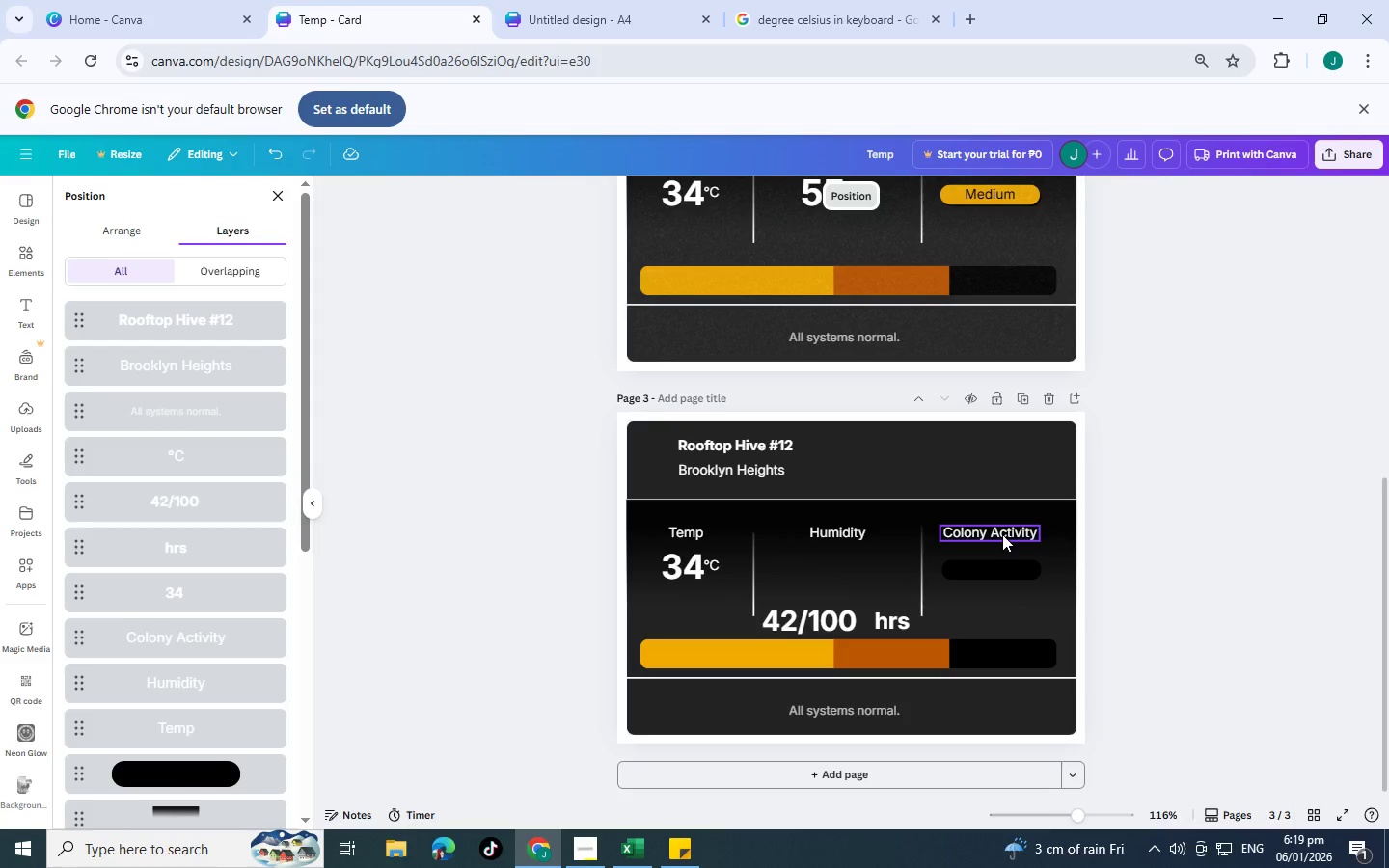 
left_click([1002, 534])
 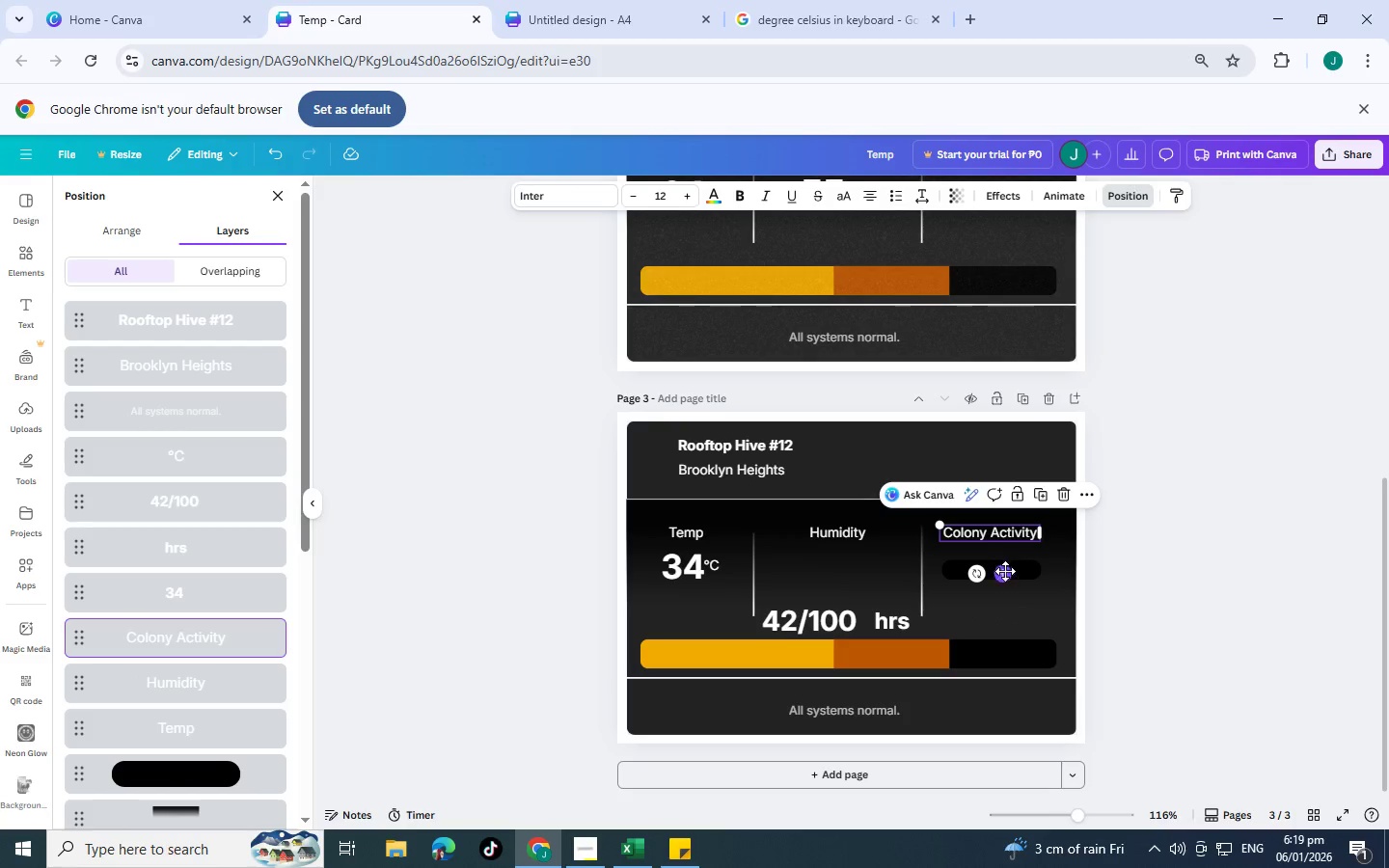 
key(Delete)
 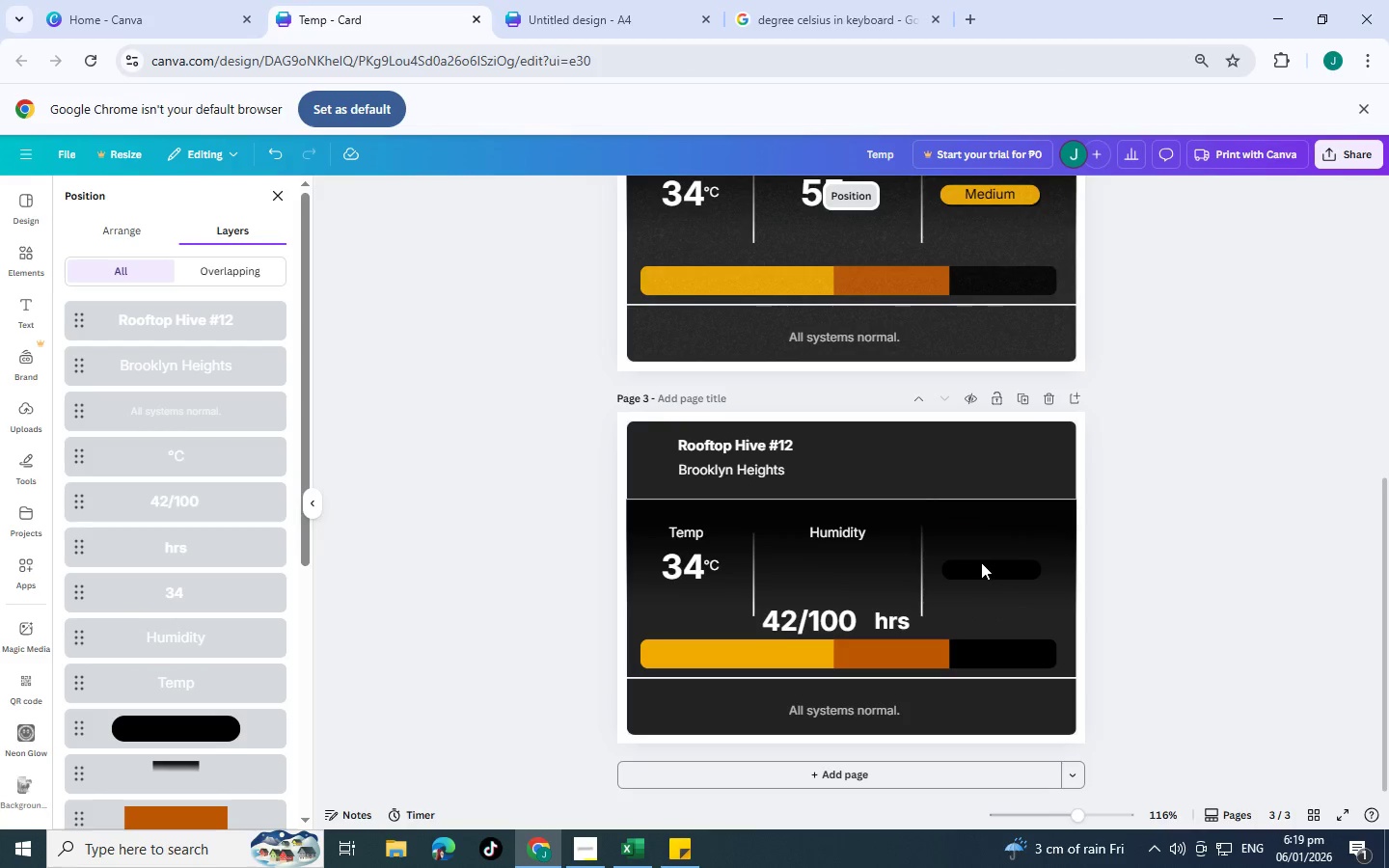 
left_click([970, 562])
 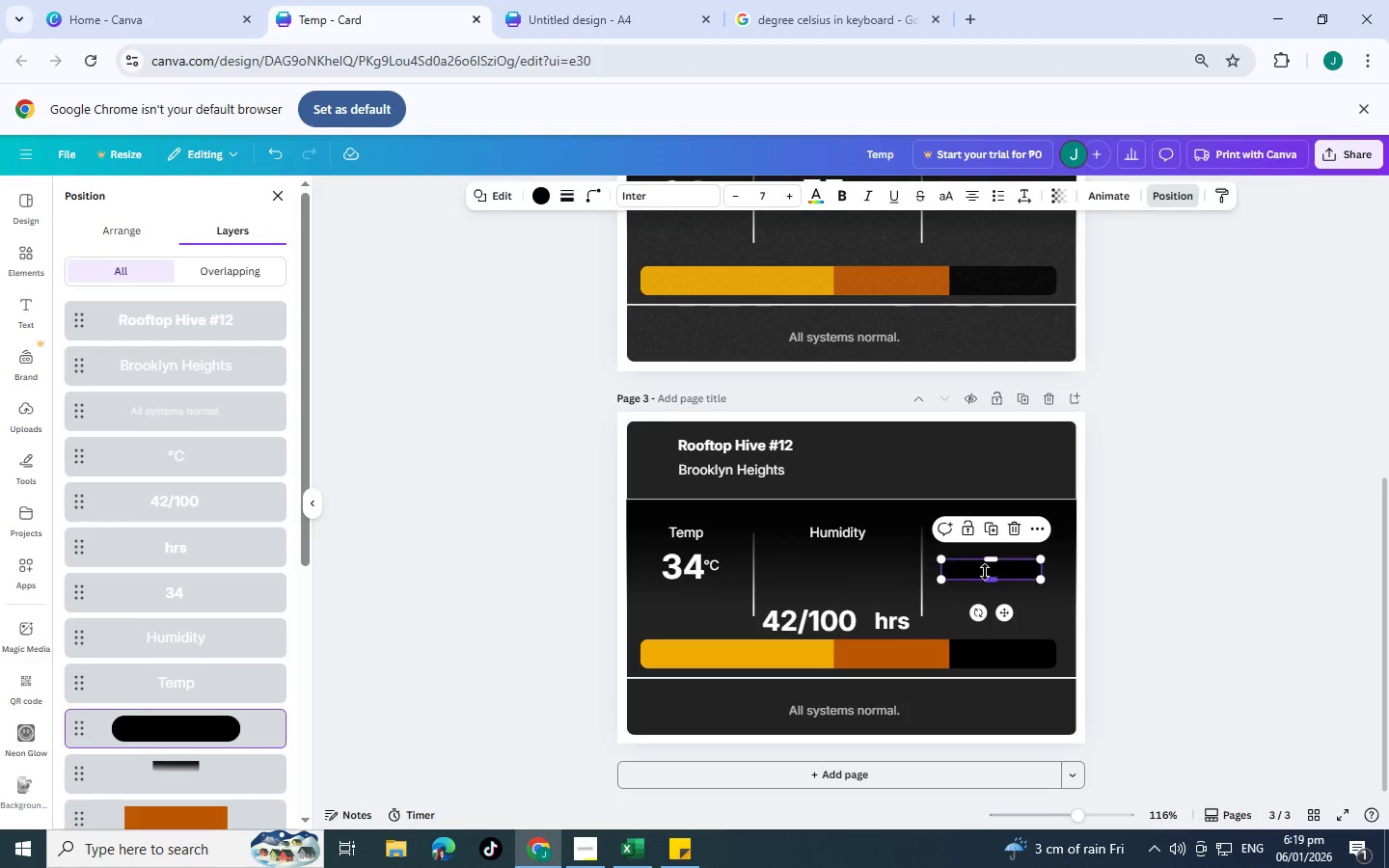 
key(Delete)
 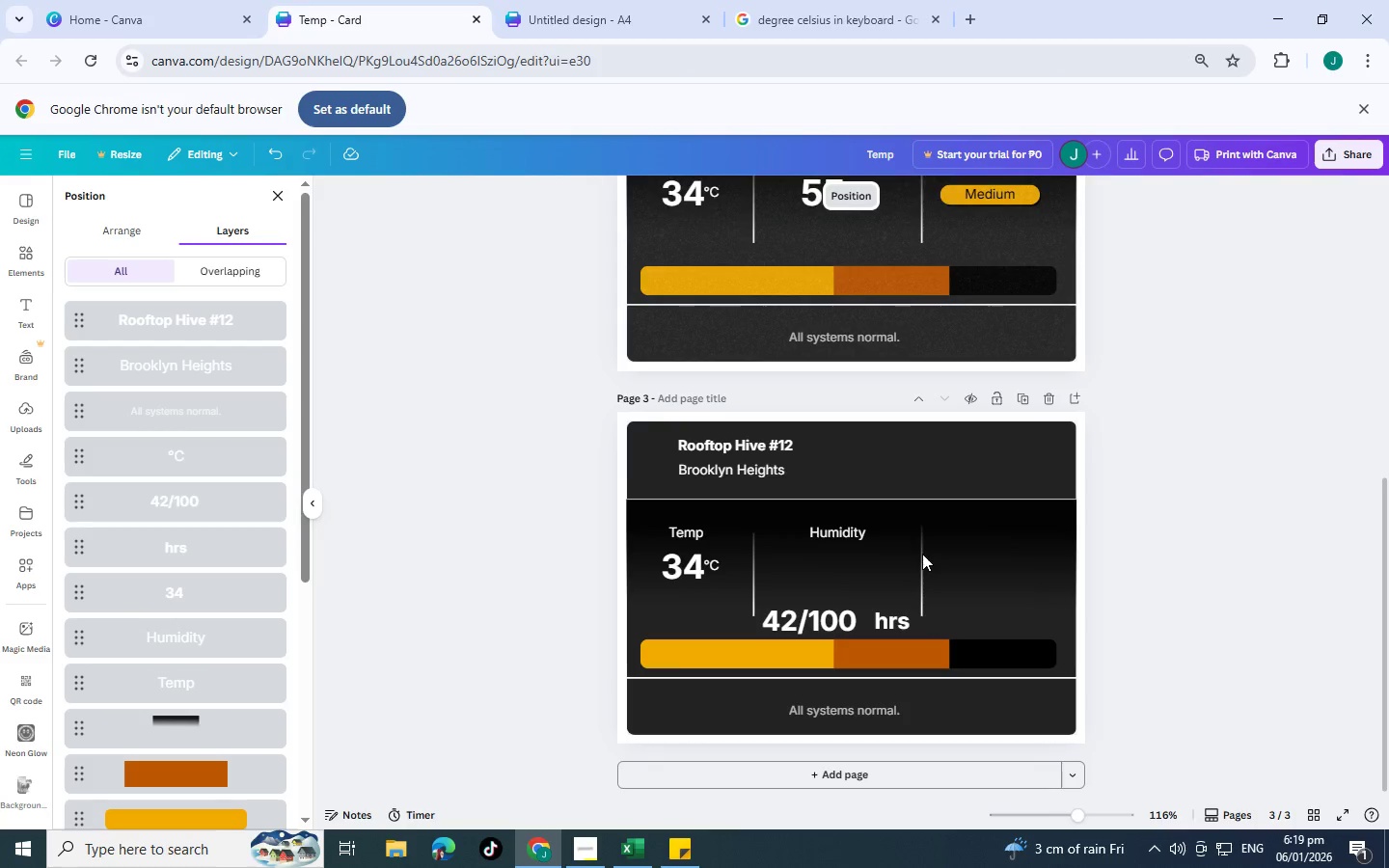 
left_click([922, 554])
 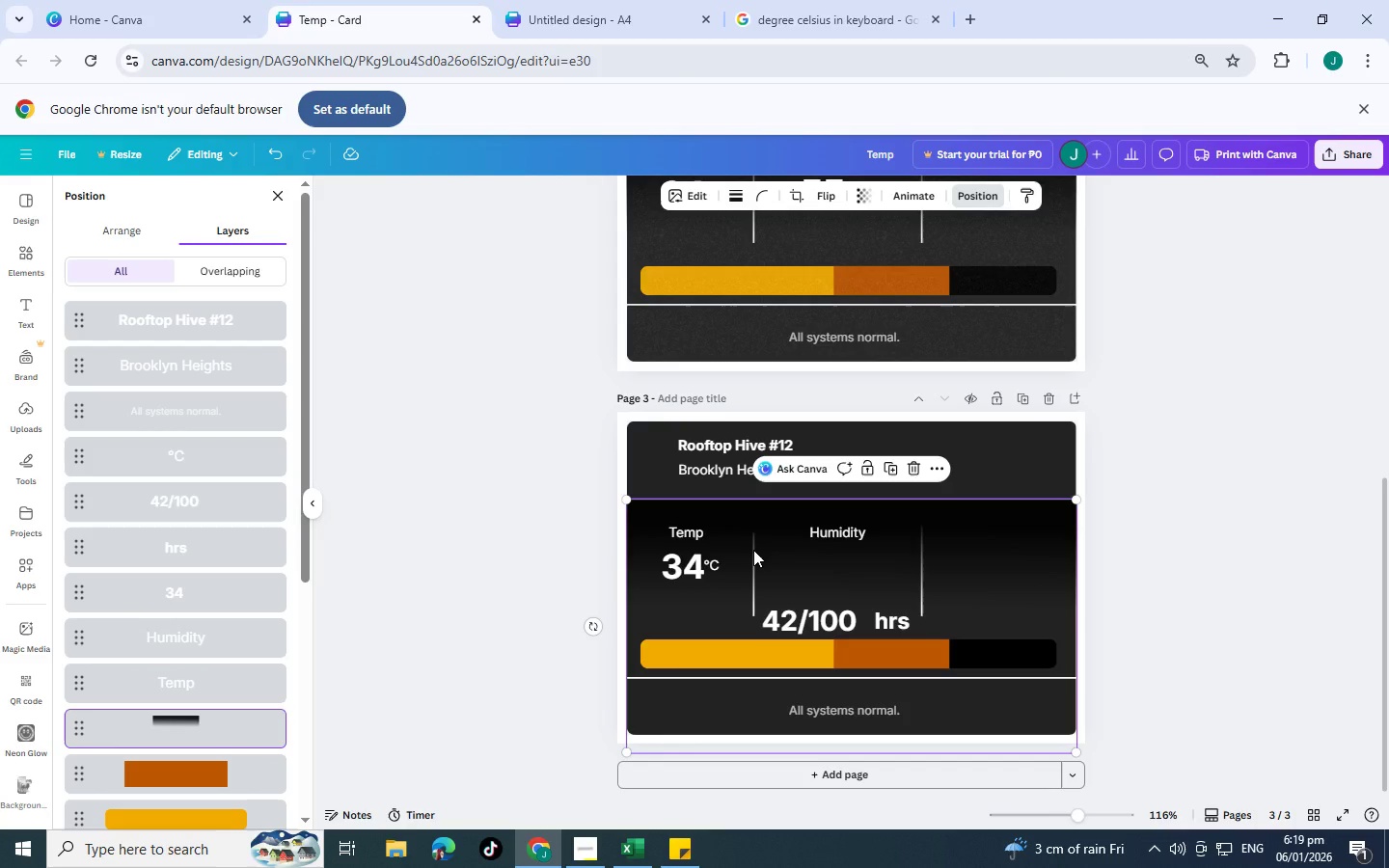 
left_click([753, 550])
 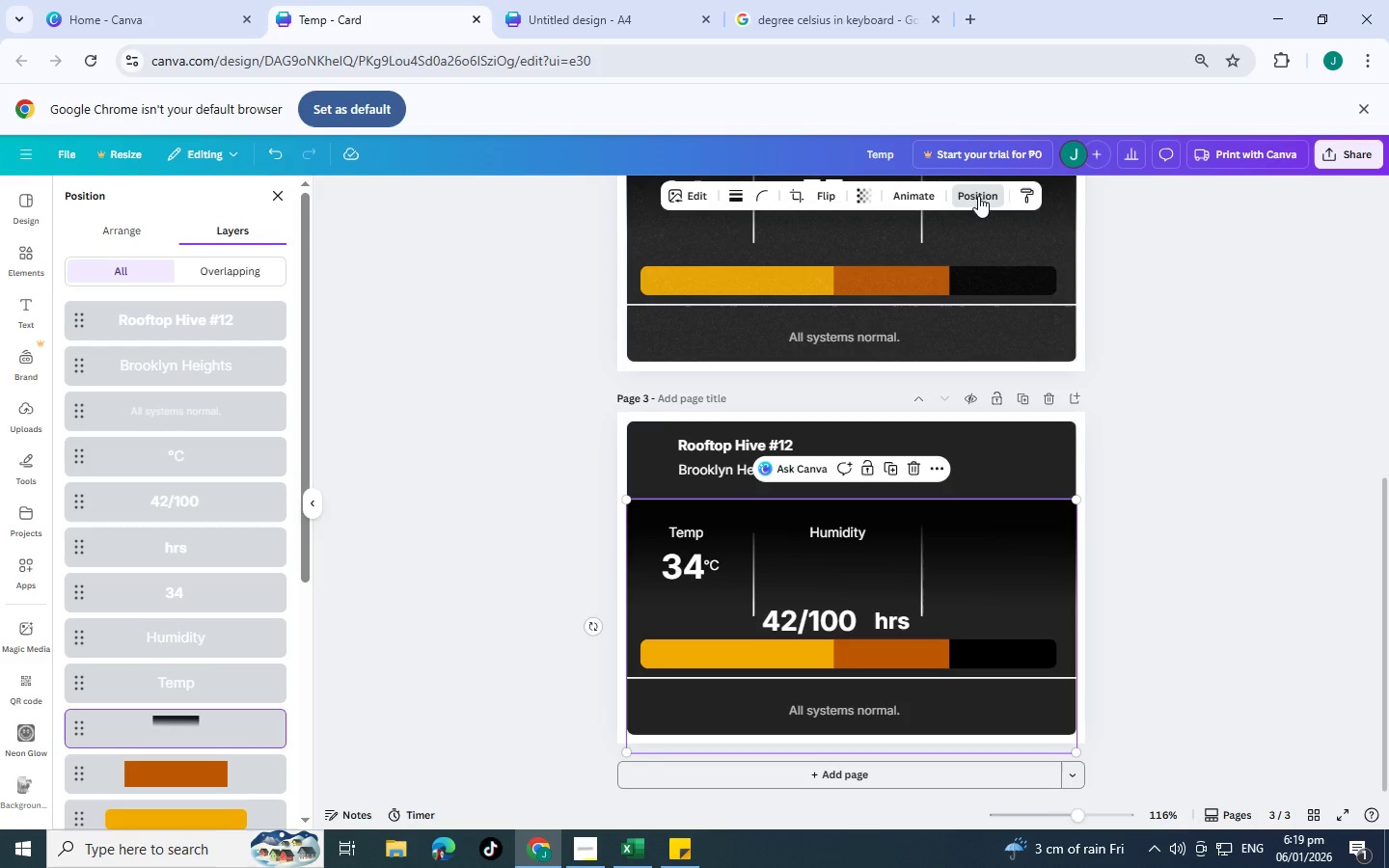 
left_click([972, 198])
 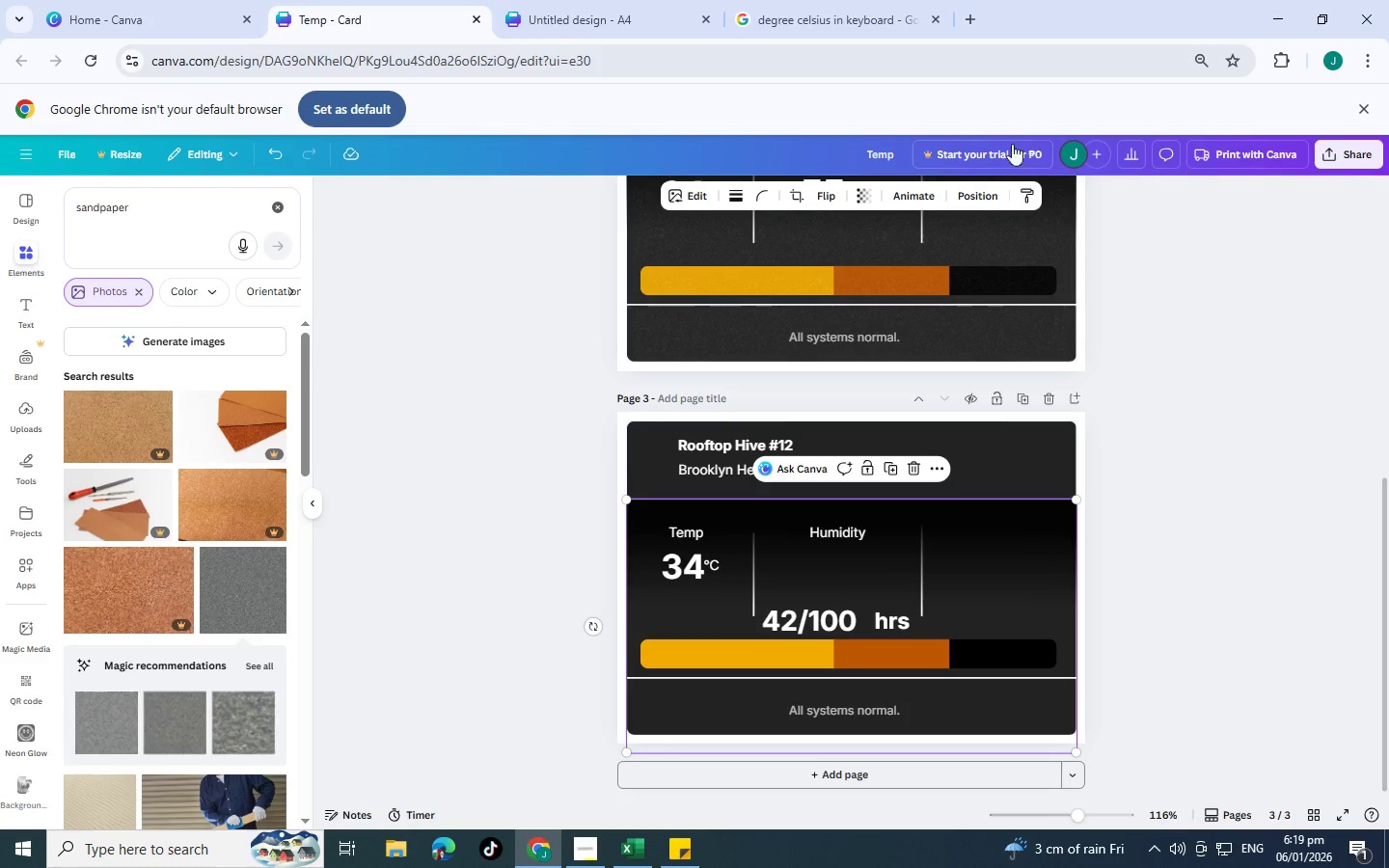 
left_click([979, 192])
 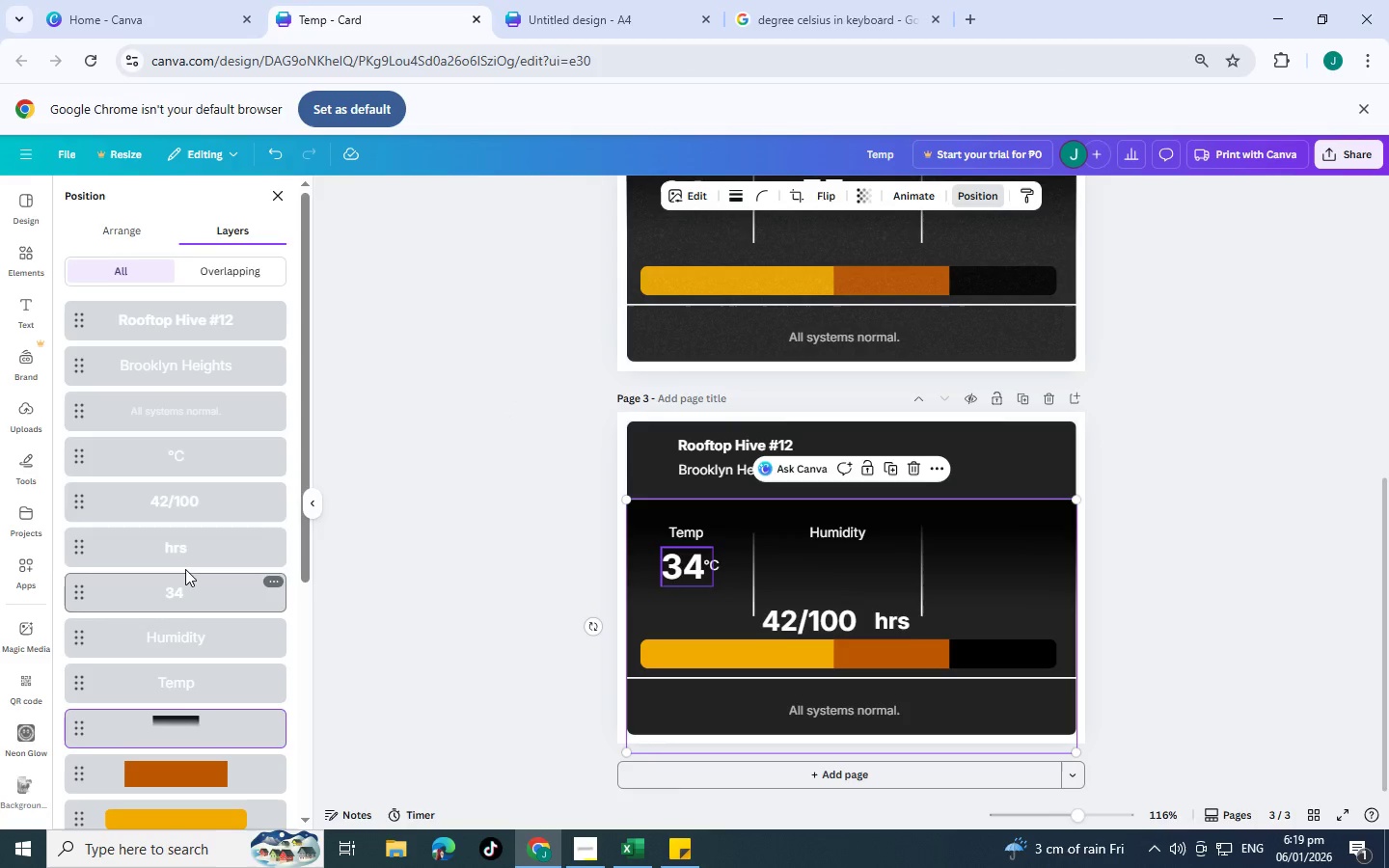 
scroll: coordinate [213, 554], scroll_direction: down, amount: 7.0
 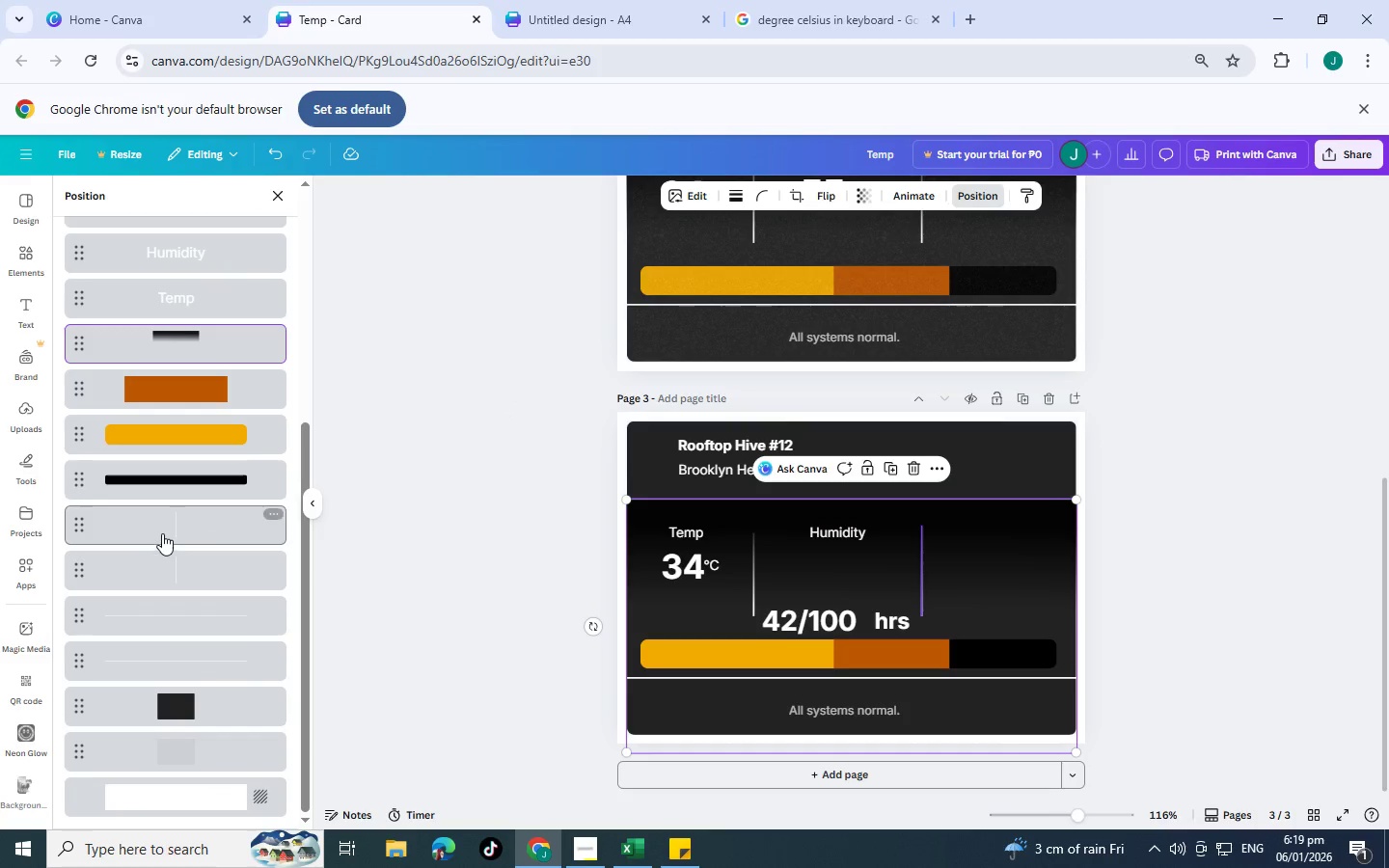 
left_click([162, 533])
 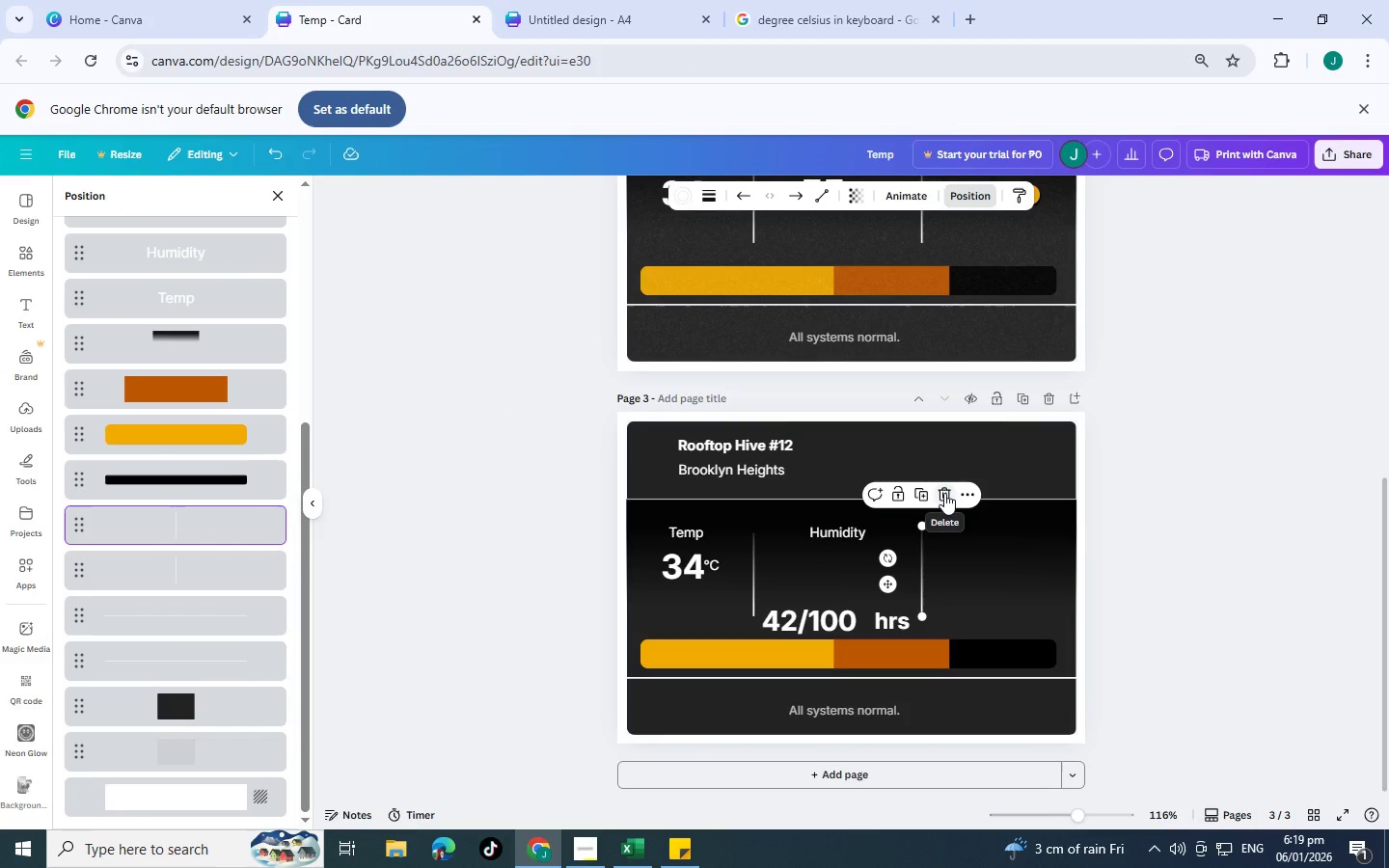 
left_click([944, 493])
 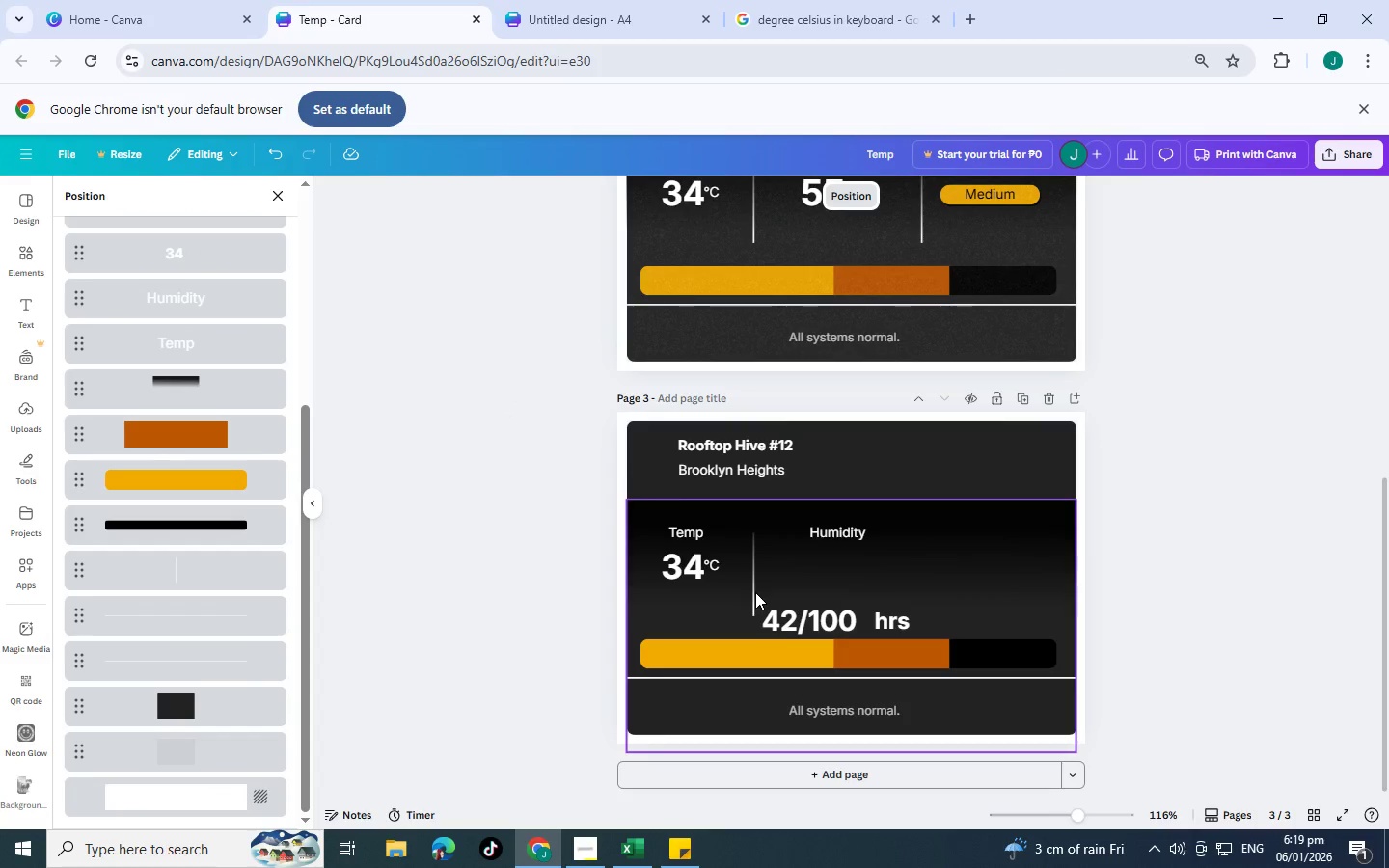 
left_click([751, 591])
 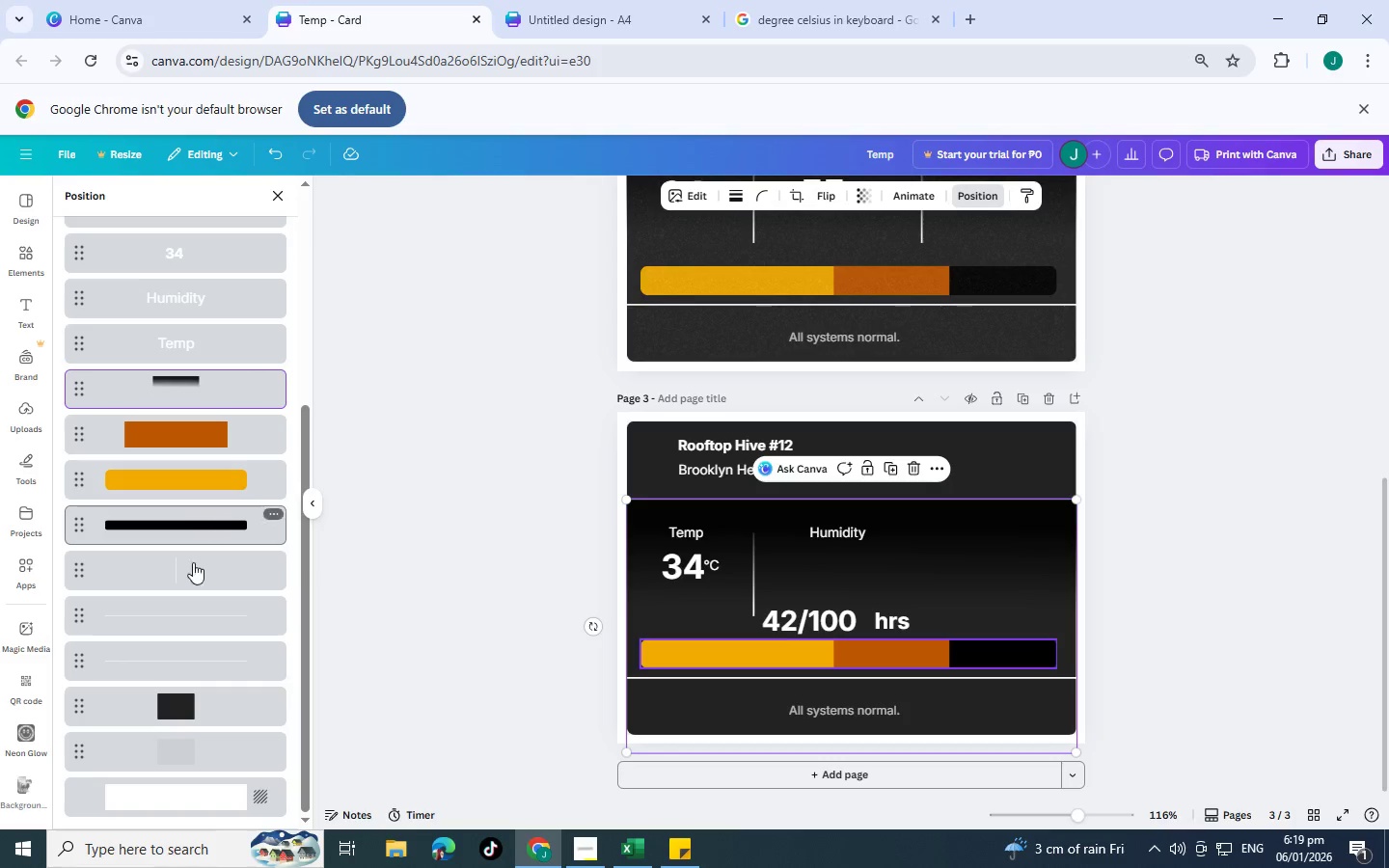 
left_click([181, 573])
 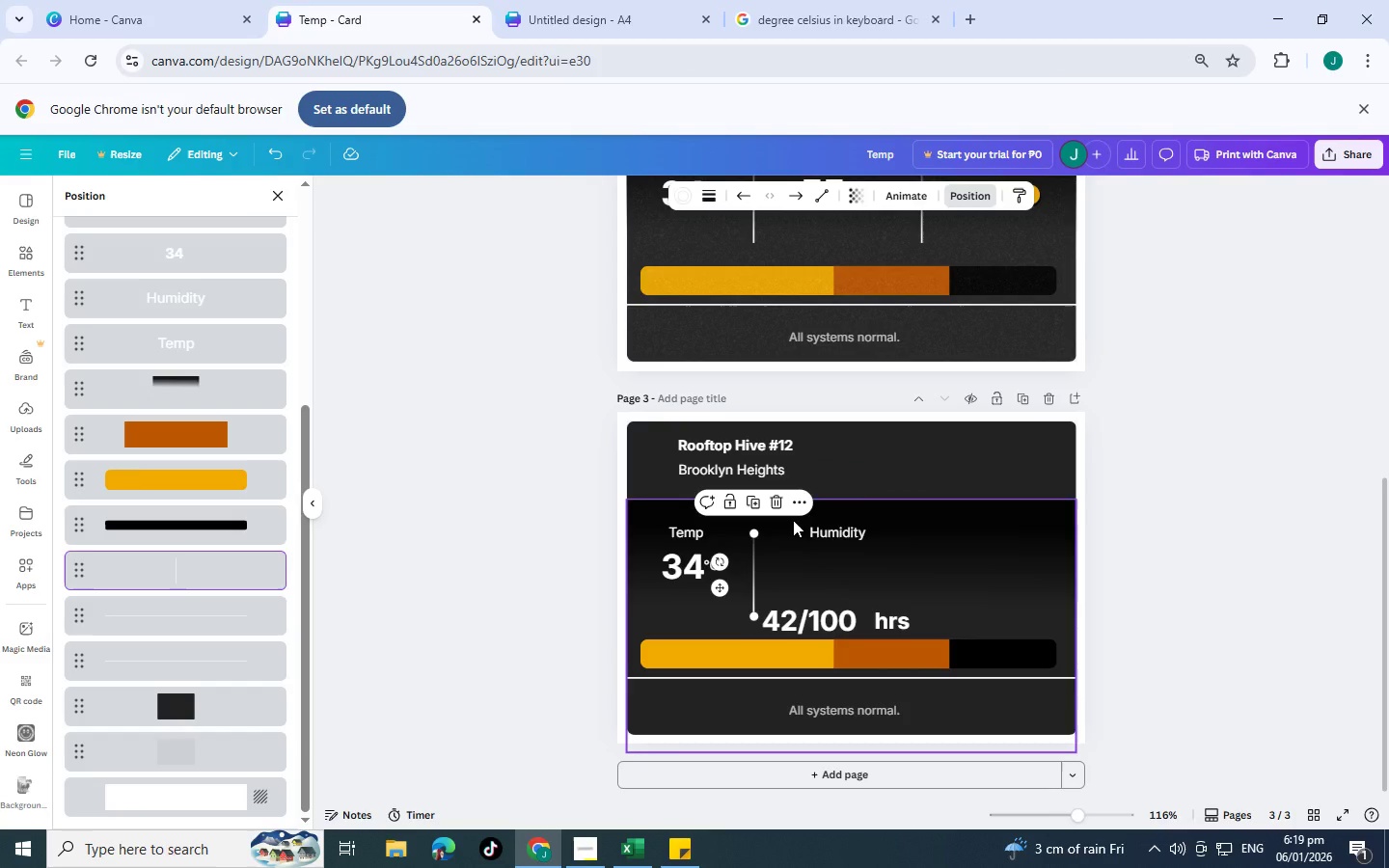 
key(Delete)
 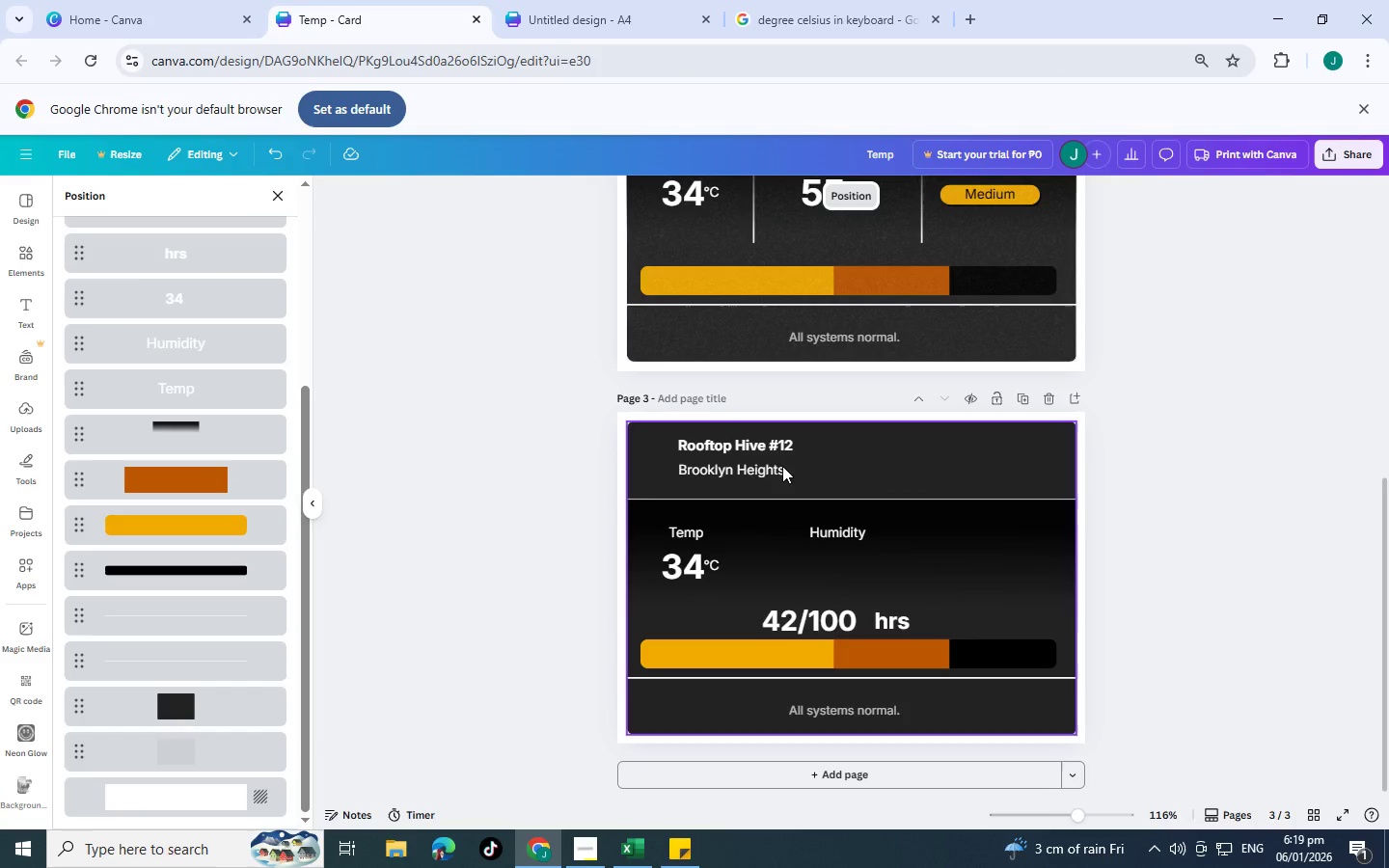 
double_click([764, 444])
 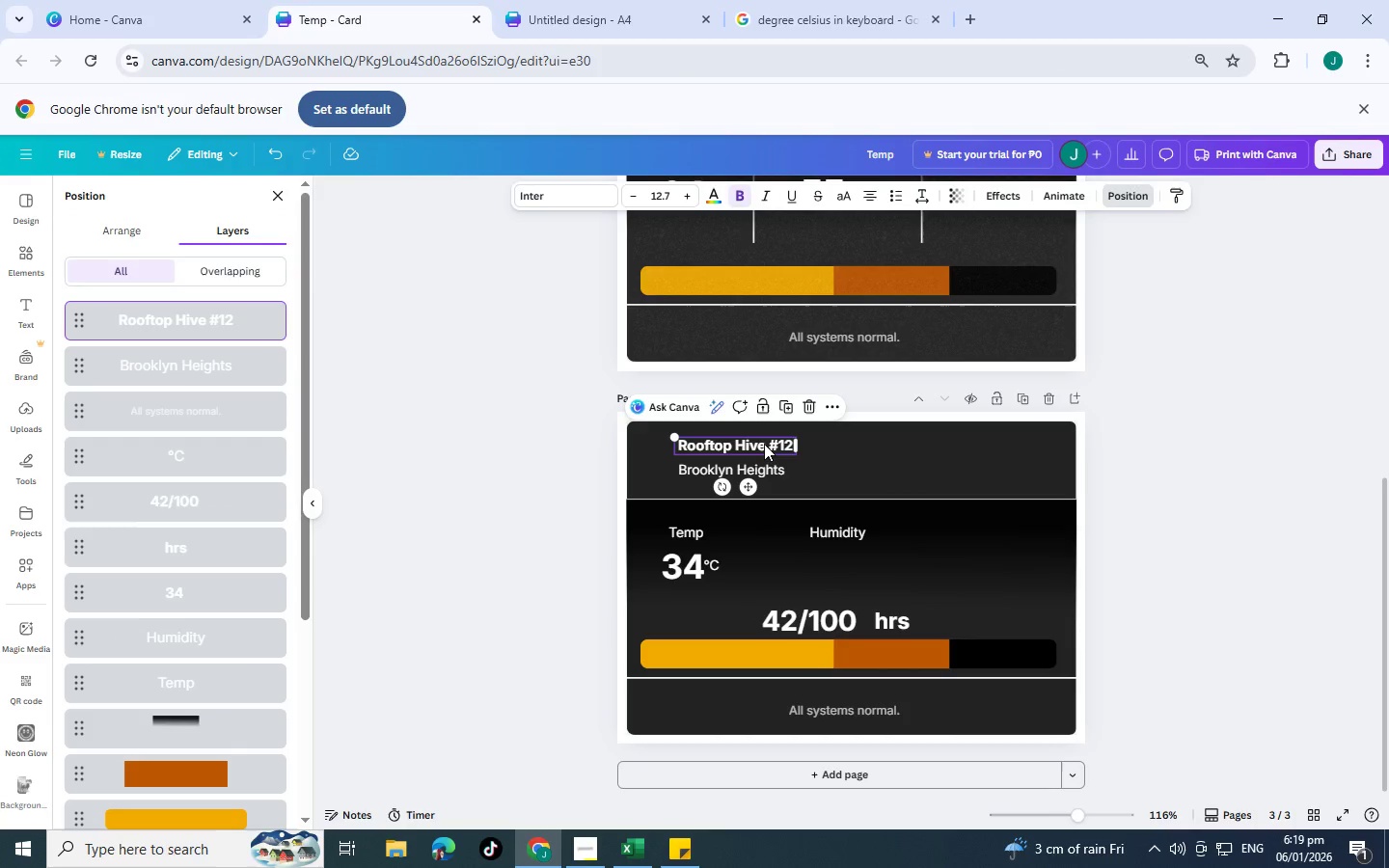 
triple_click([764, 444])
 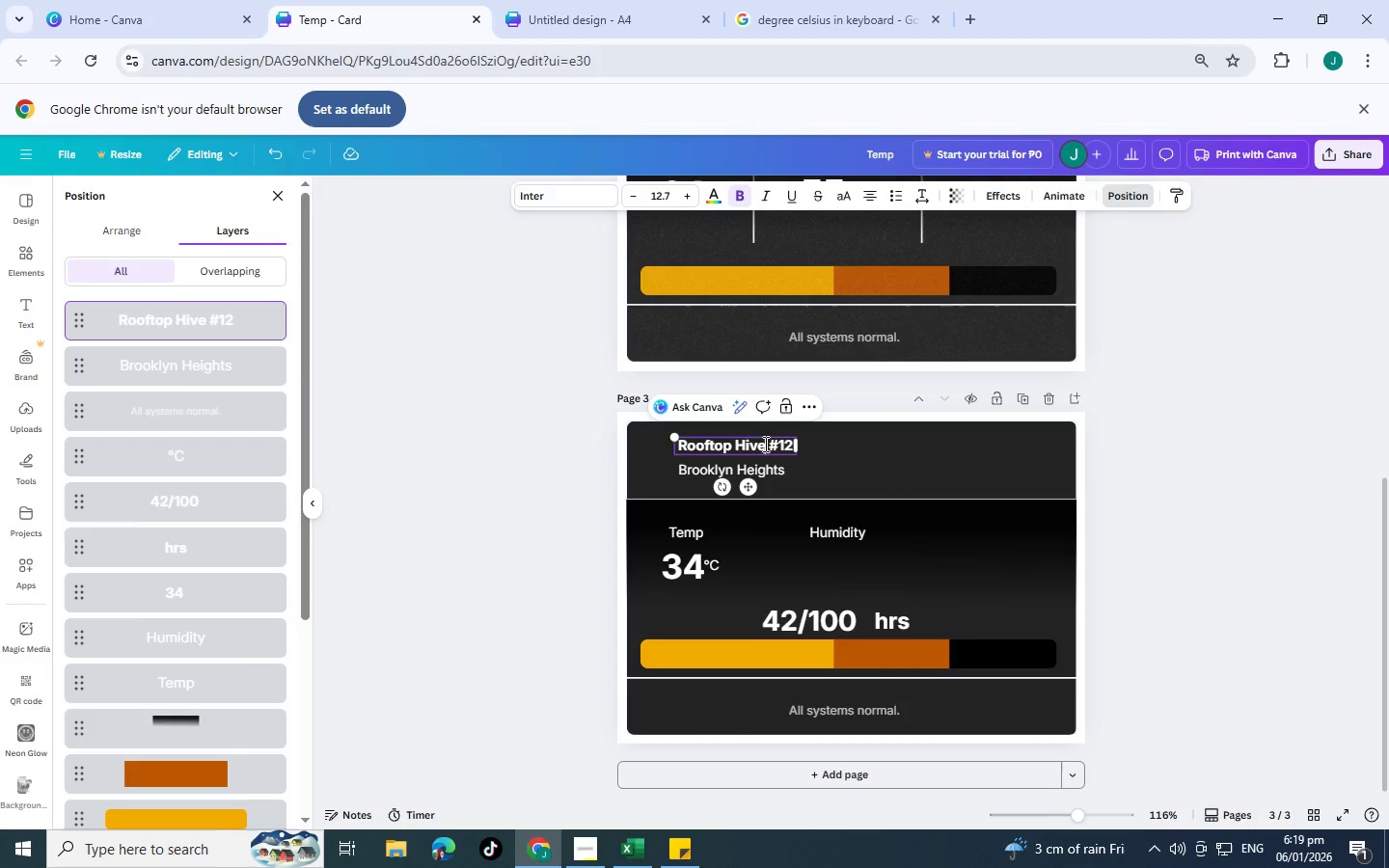 
double_click([764, 444])
 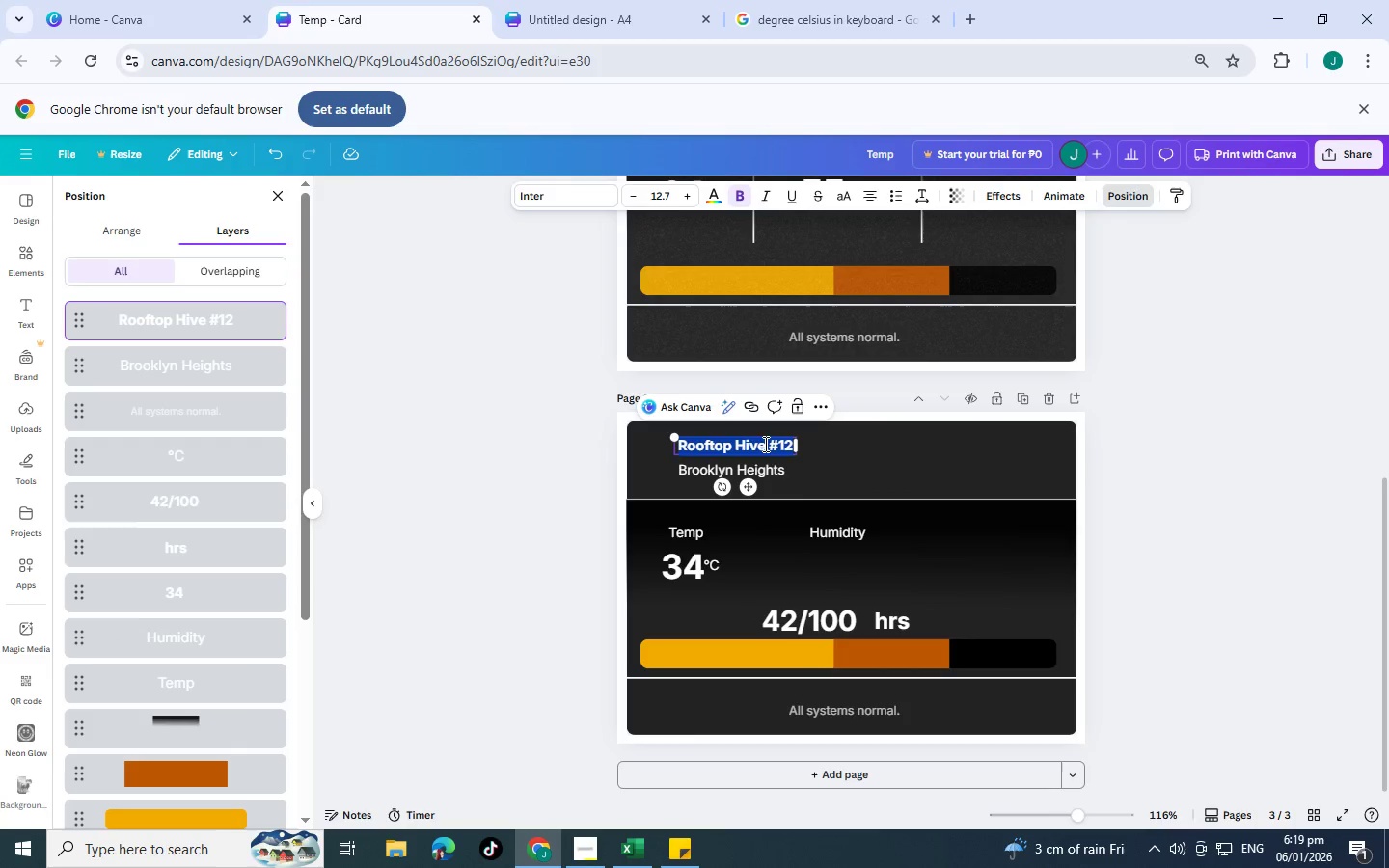 
triple_click([764, 444])
 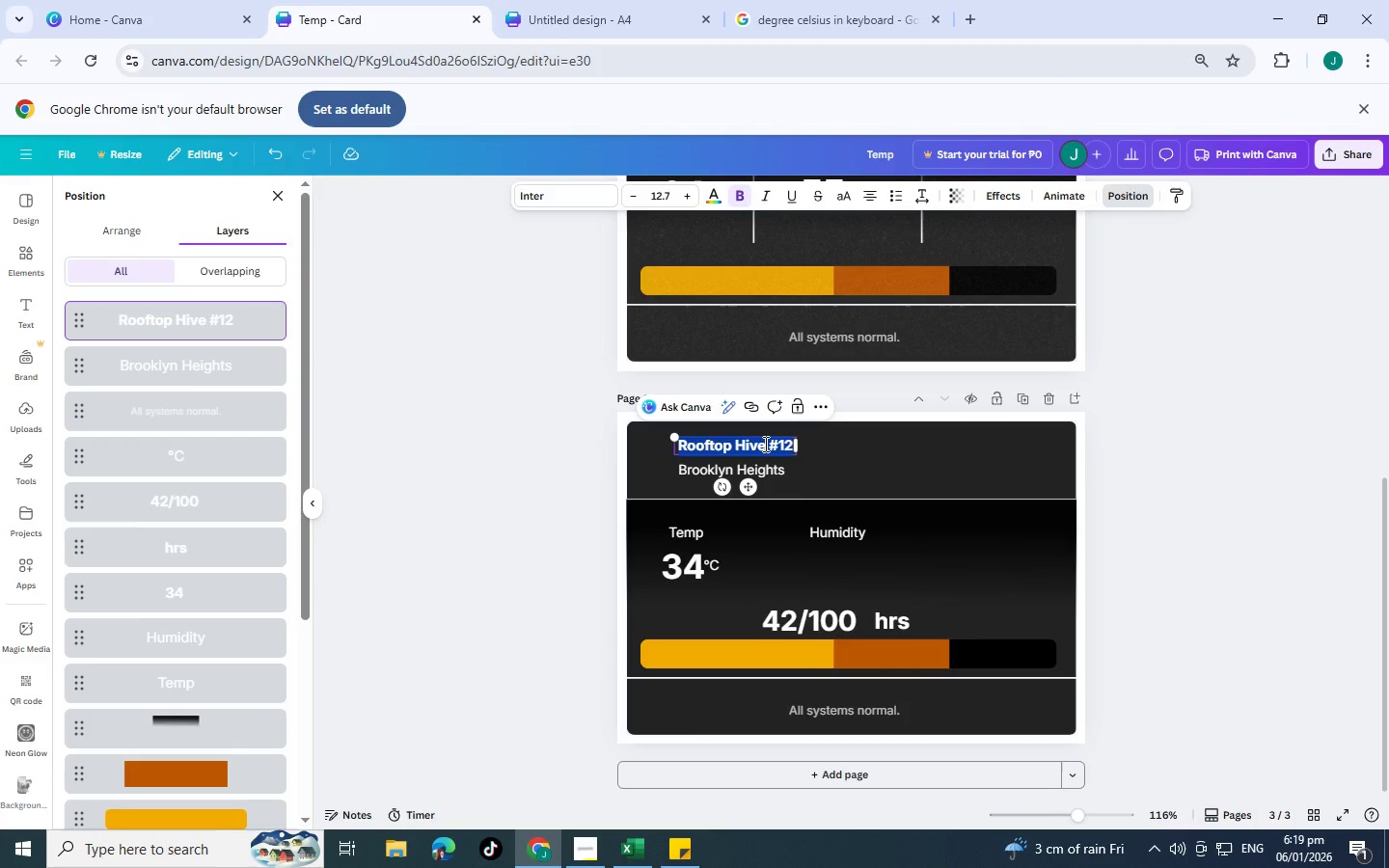 
type(Junard )
key(Backspace)
key(Backspace)
key(Backspace)
key(Backspace)
key(Backspace)
key(Backspace)
type(onard )
key(Backspace)
key(Backspace)
key(Backspace)
key(Backspace)
key(Backspace)
key(Backspace)
type(ason )
key(Backspace)
type( )
key(Backspace)
key(Backspace)
key(Backspace)
key(Backspace)
type(yu)
key(Backspace)
key(Backspace)
type(y M)
 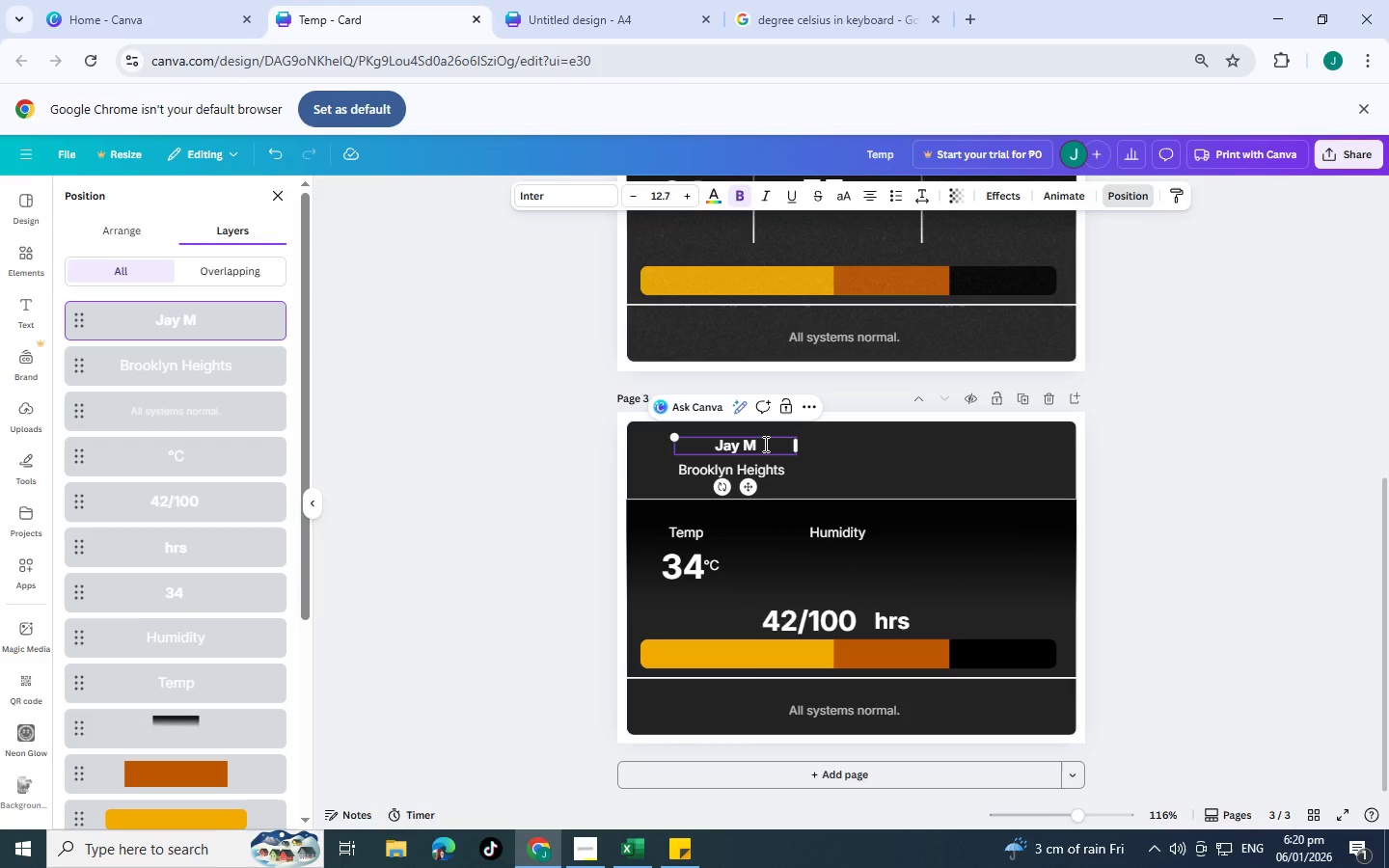 
wait(6.25)
 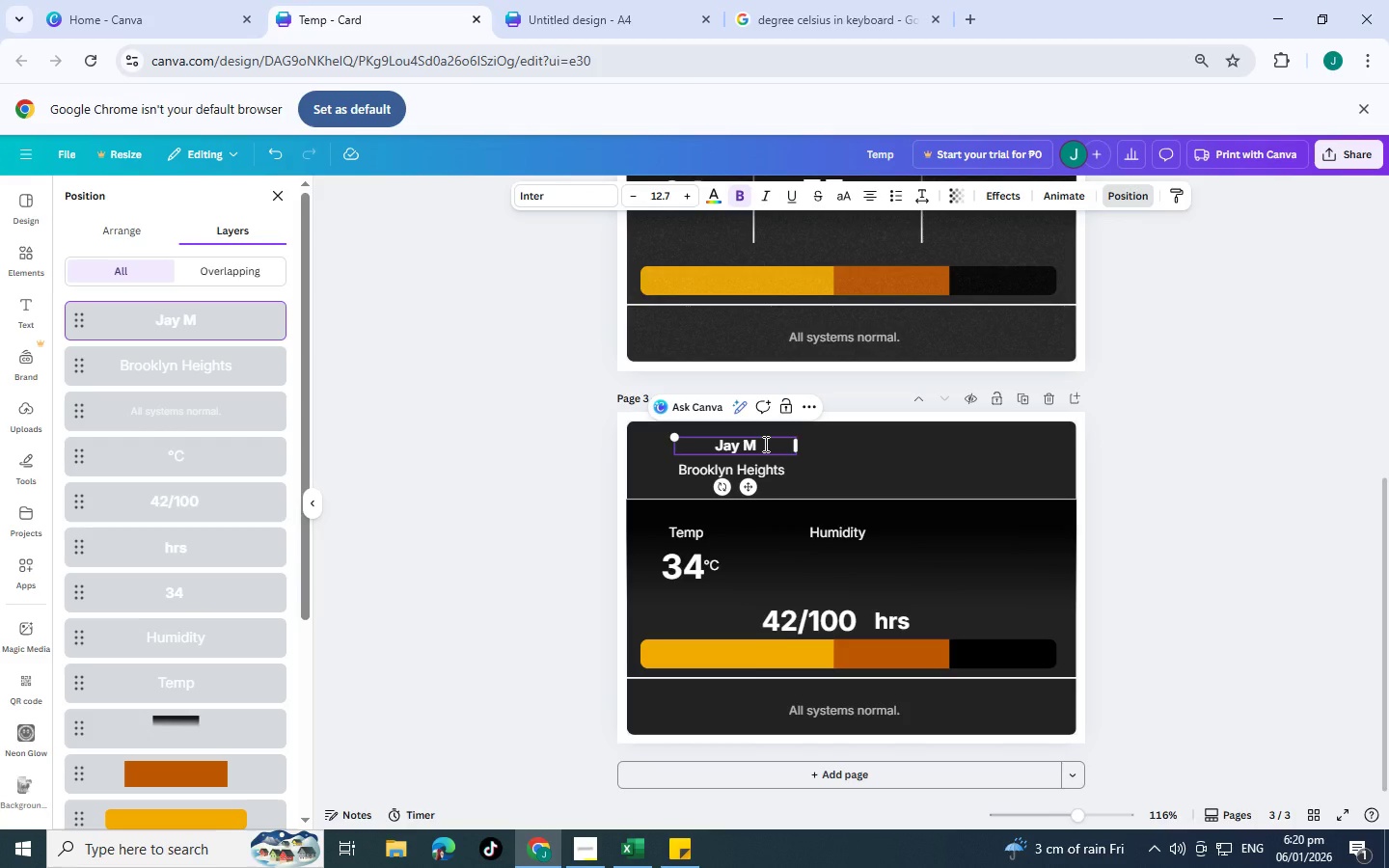 
double_click([764, 463])
 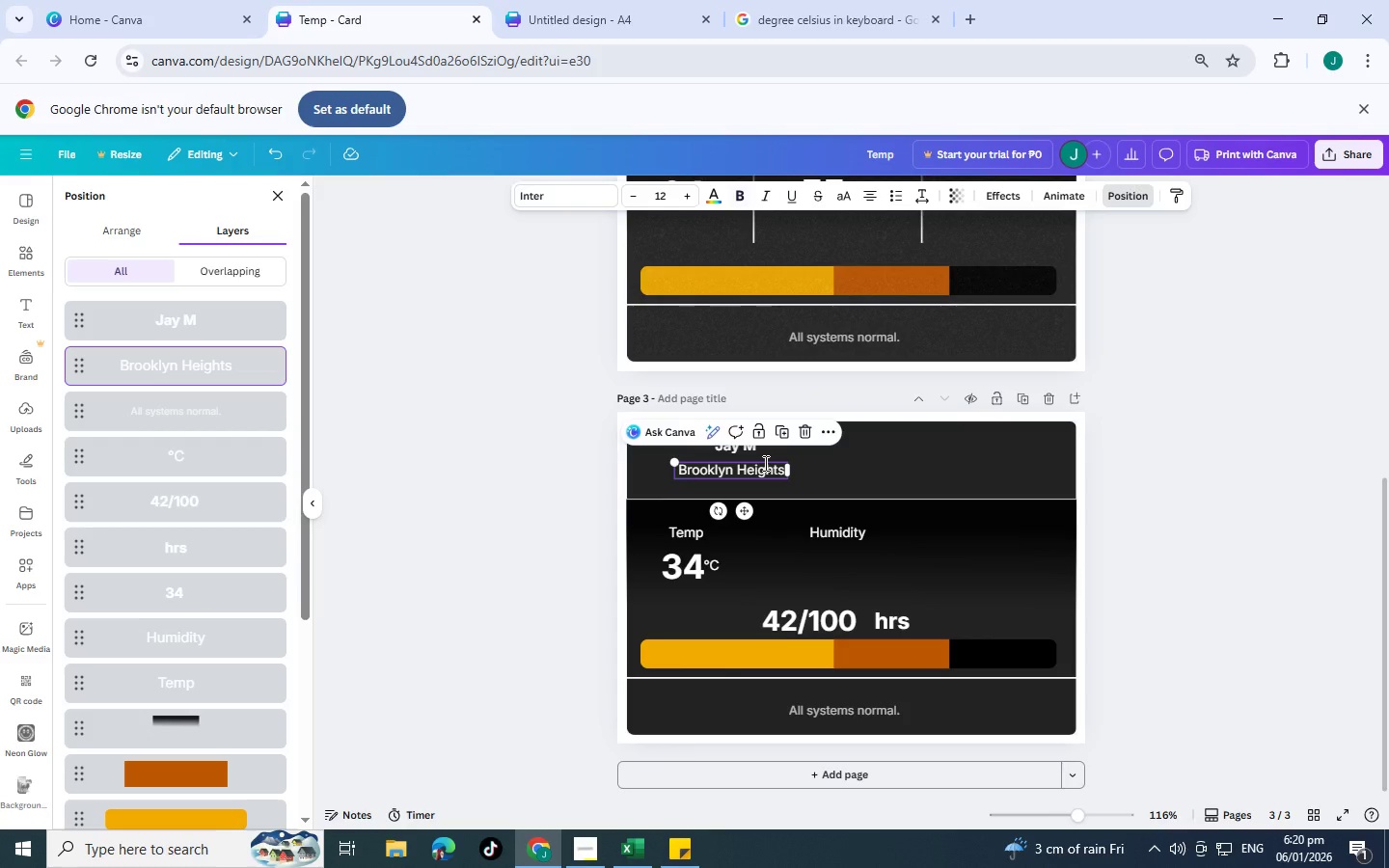 
triple_click([764, 463])
 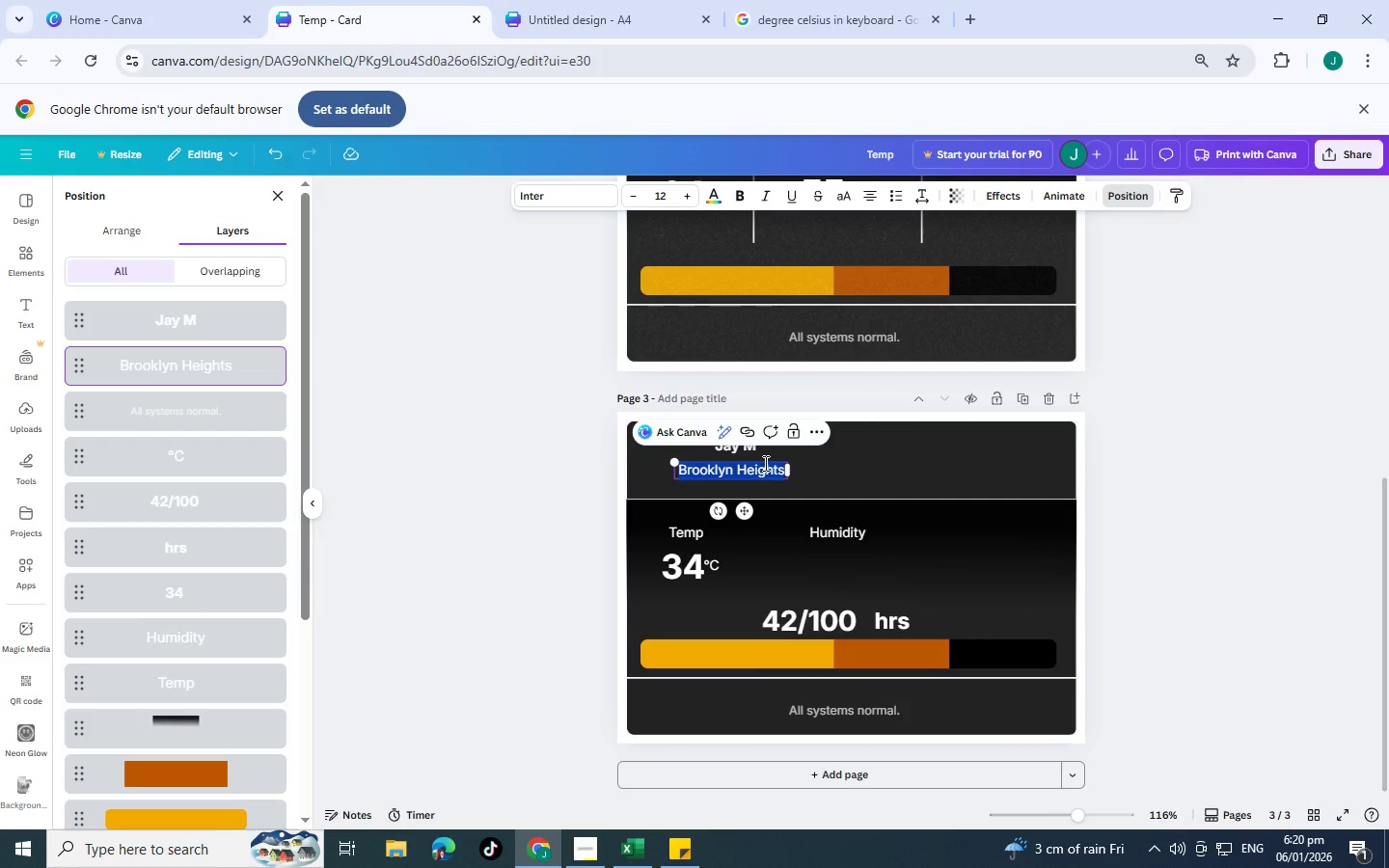 
type(Sprinm)
key(Backspace)
type(g Cohort)
 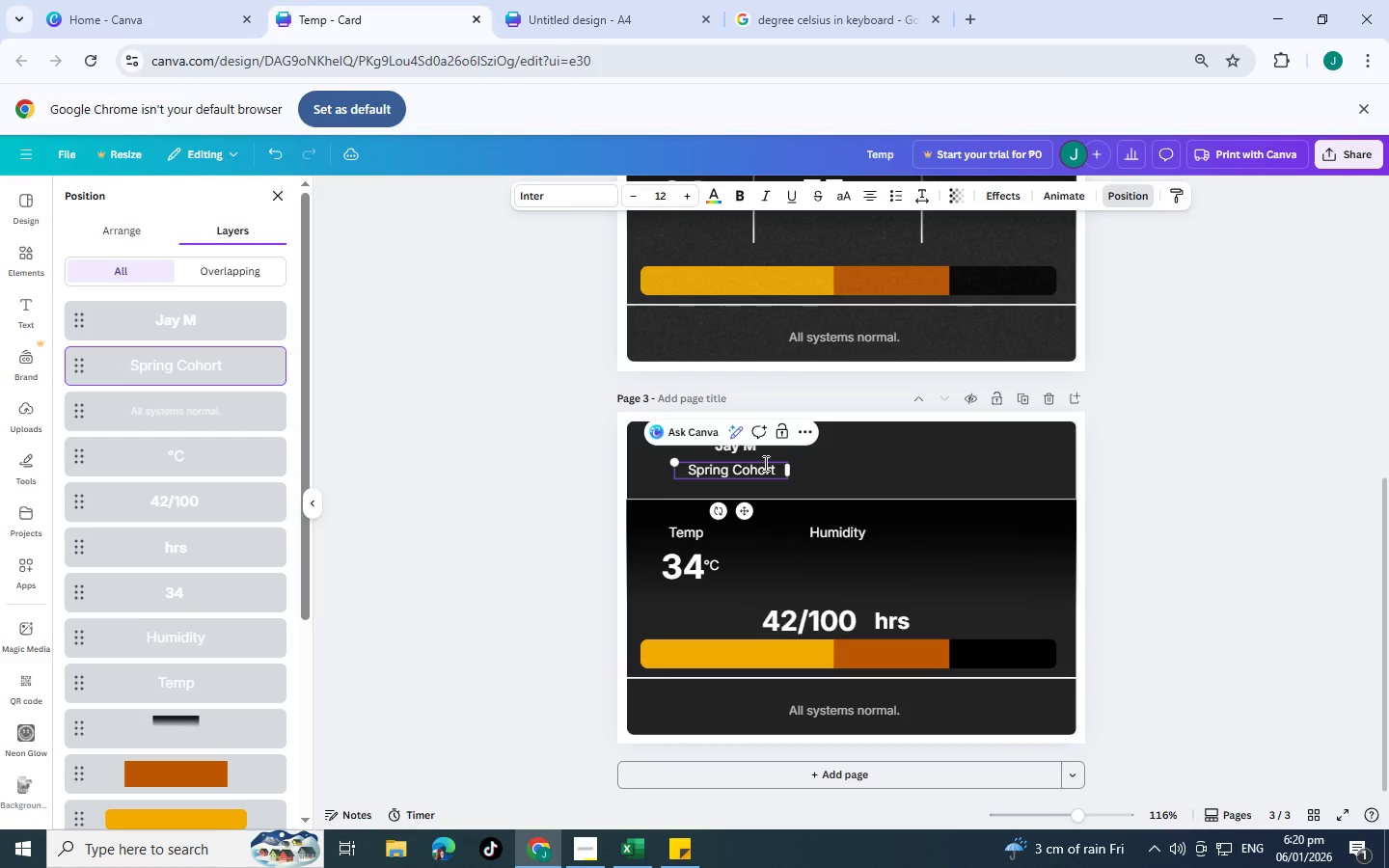 
left_click([872, 518])
 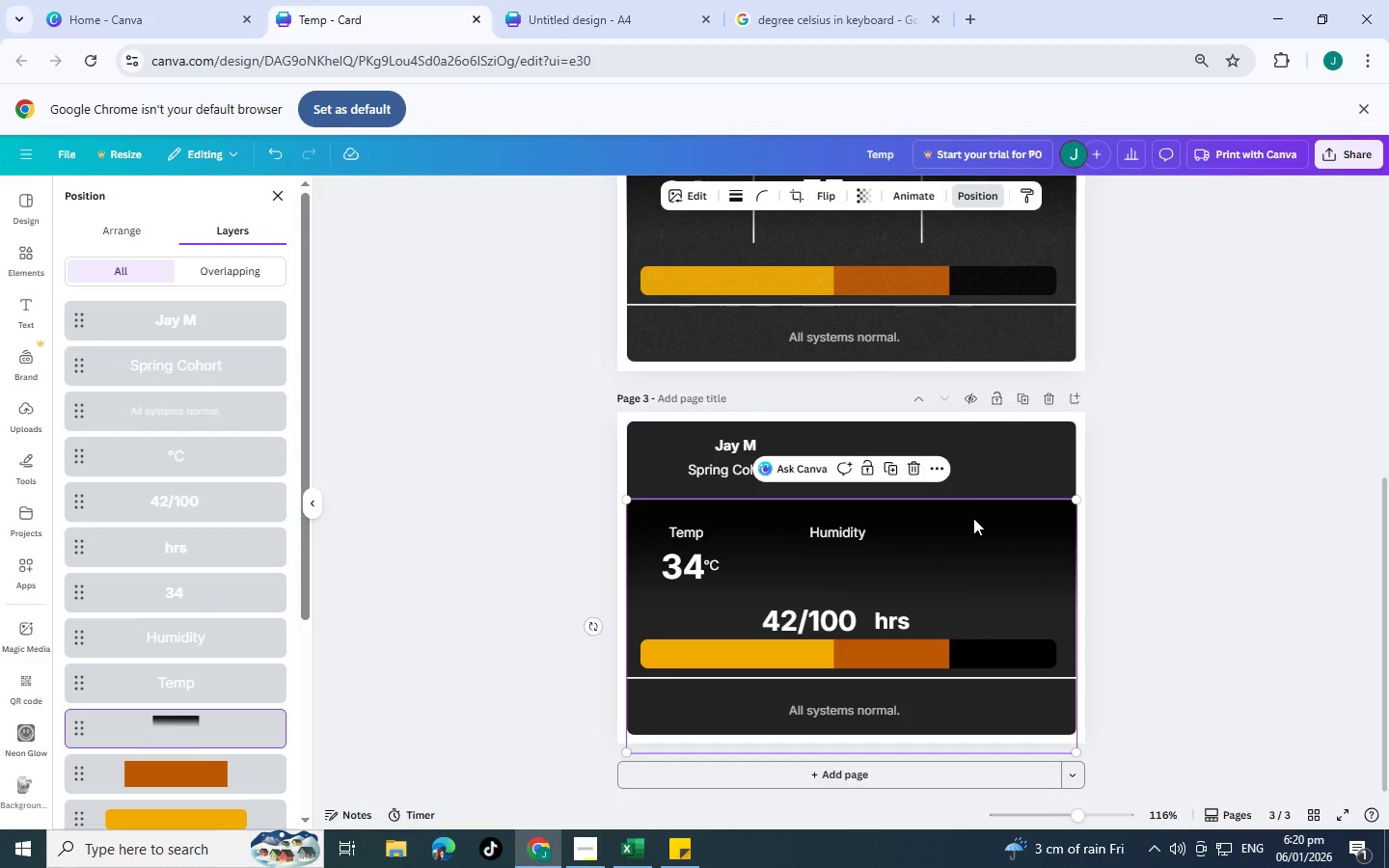 
left_click([973, 518])
 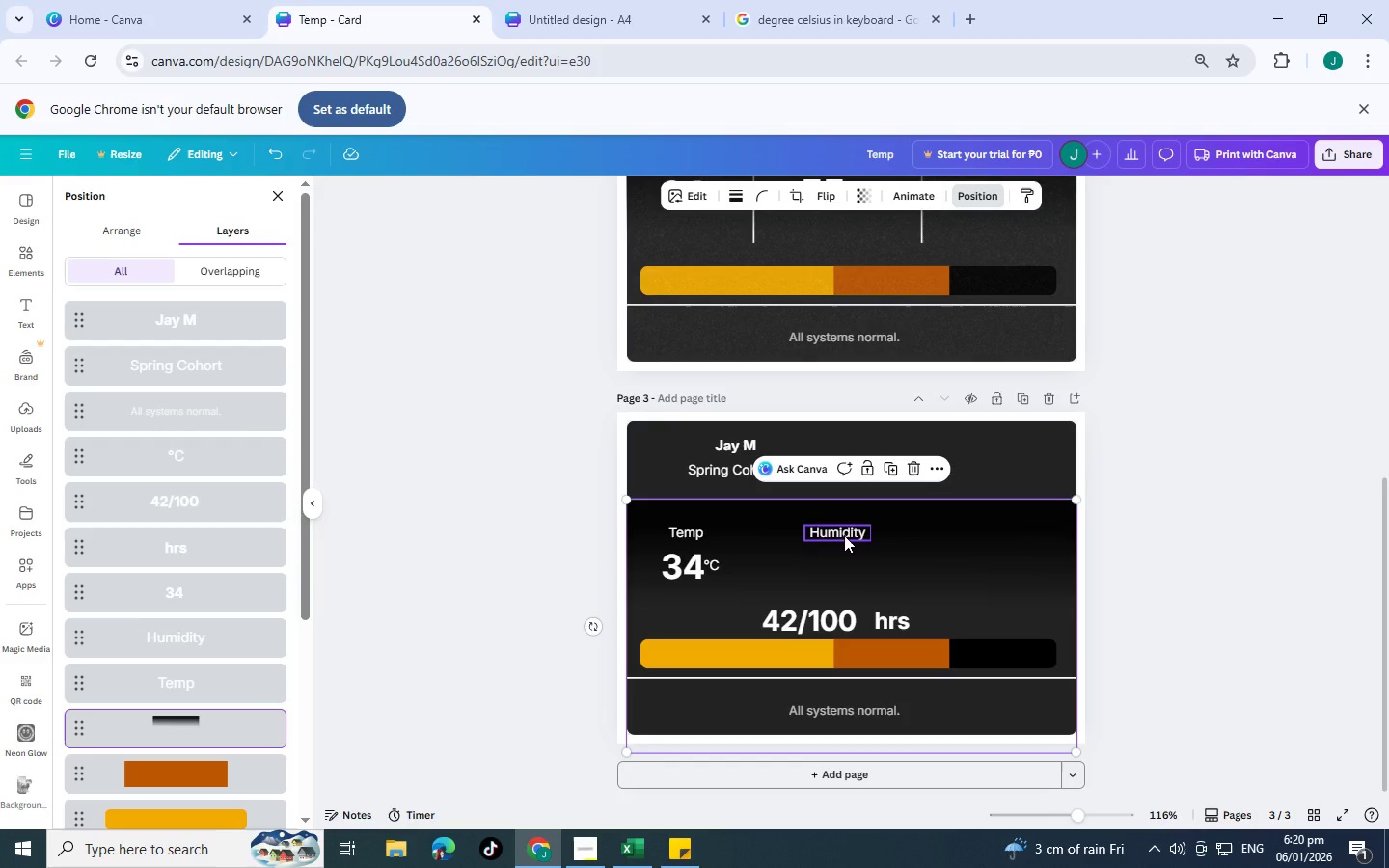 
wait(12.17)
 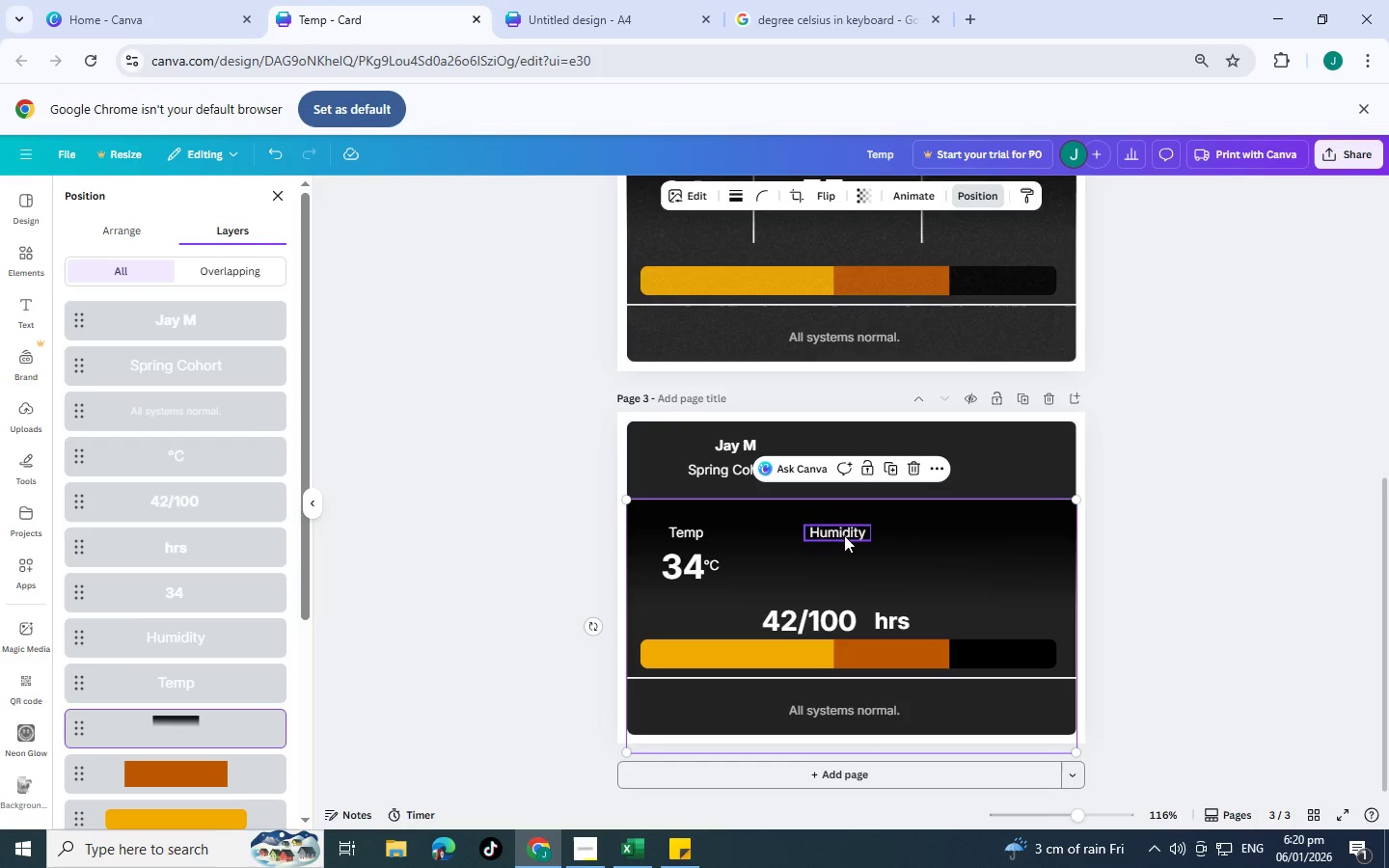 
left_click([849, 532])
 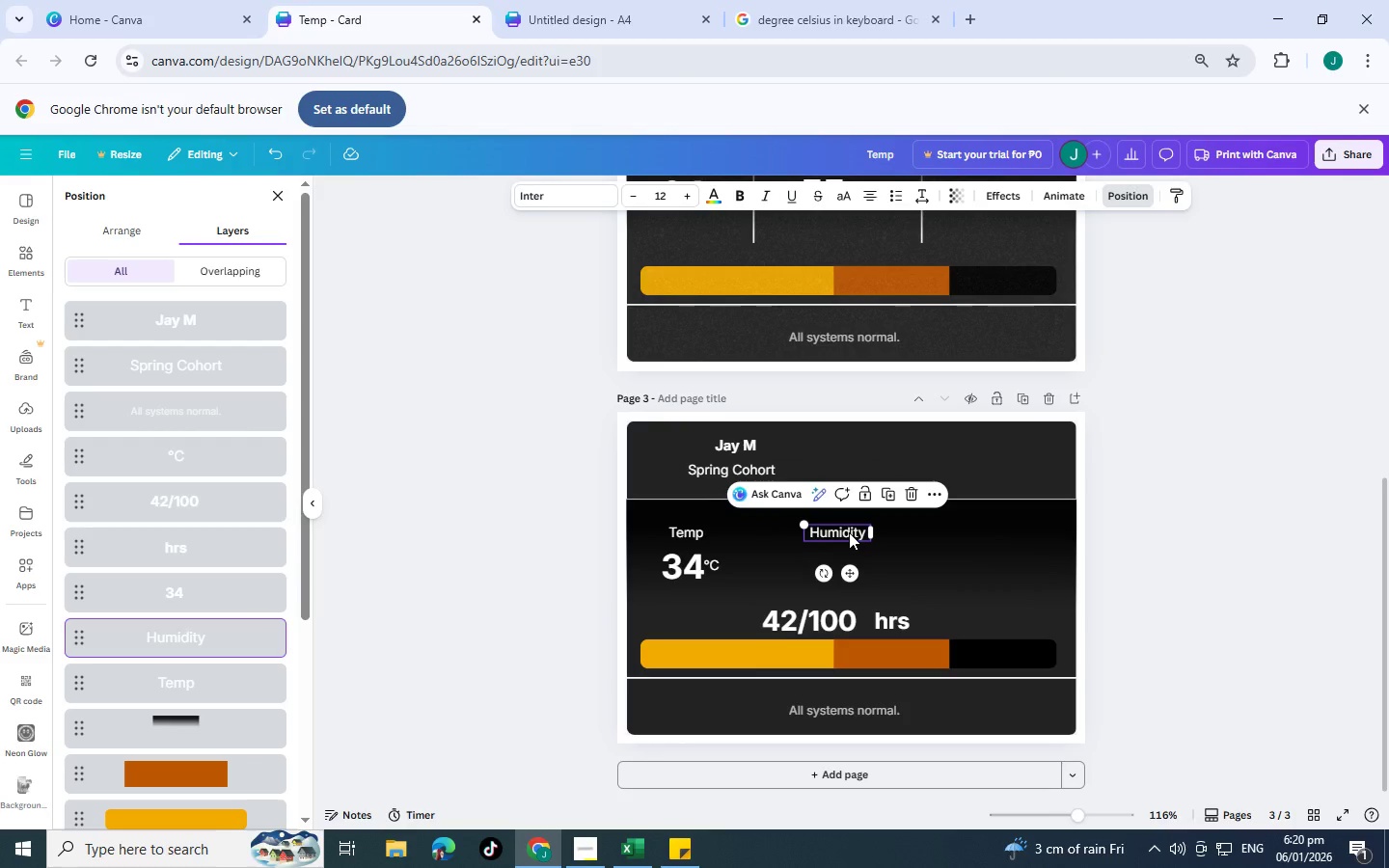 
double_click([849, 532])
 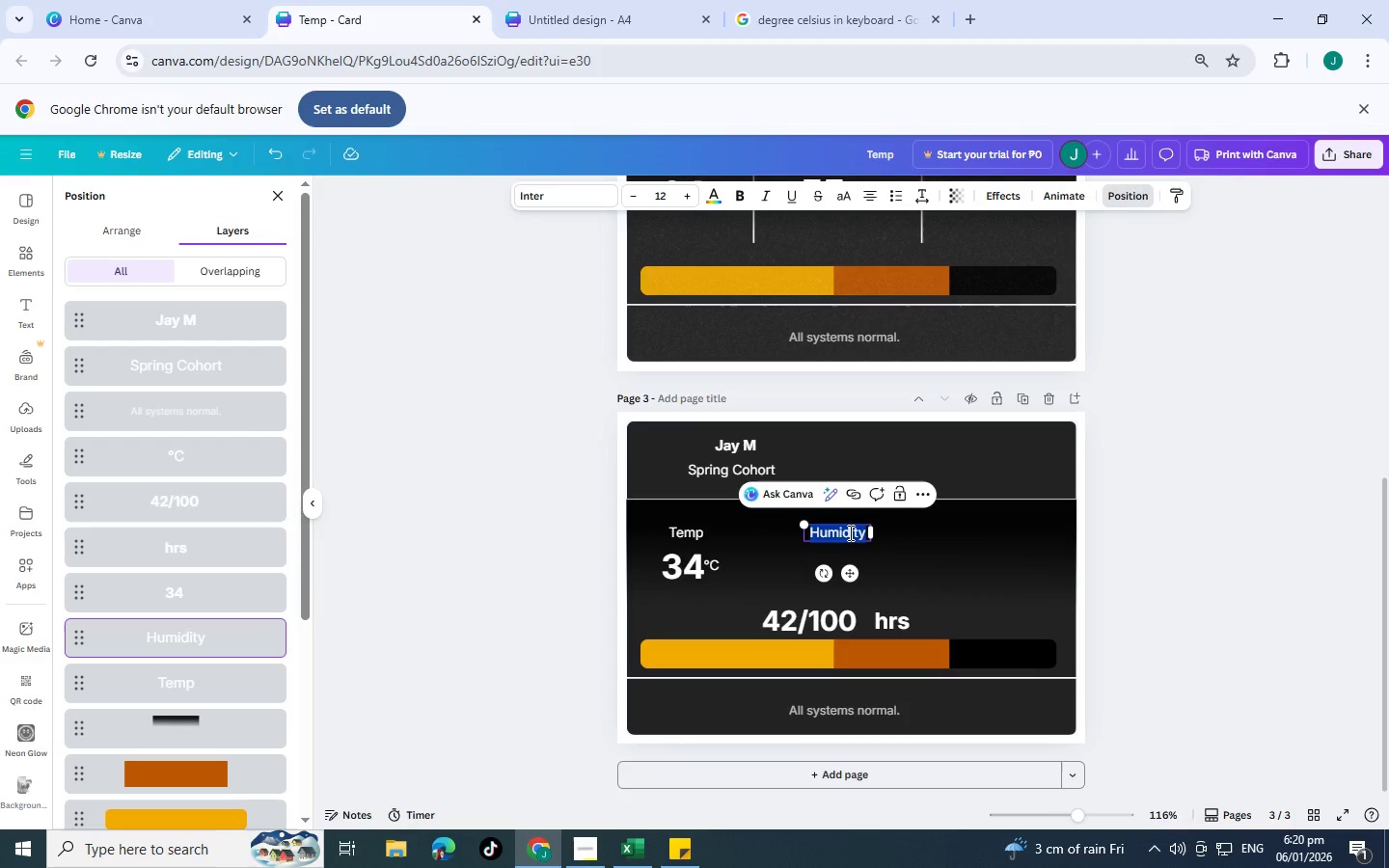 
key(Backspace)
 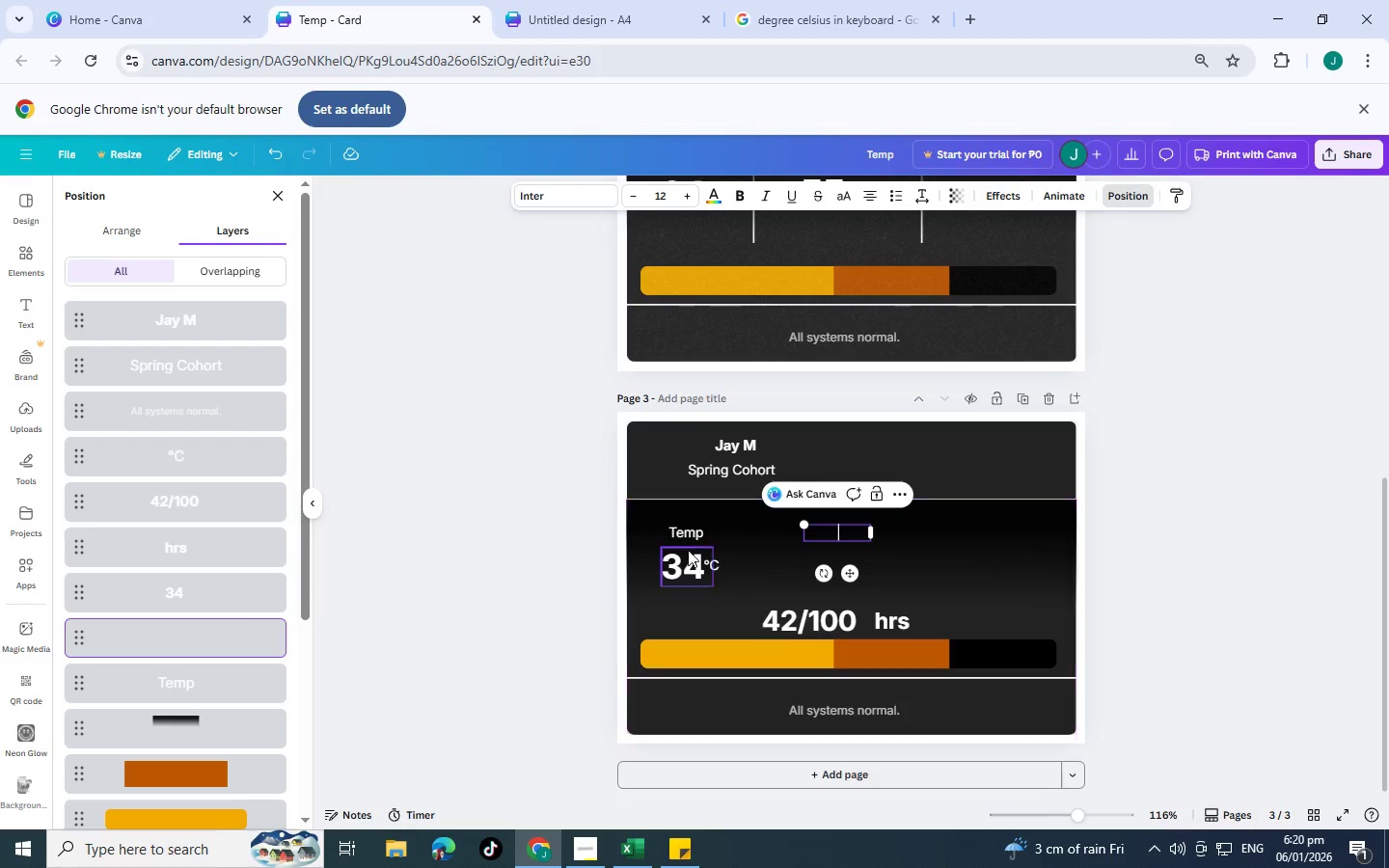 
double_click([692, 551])
 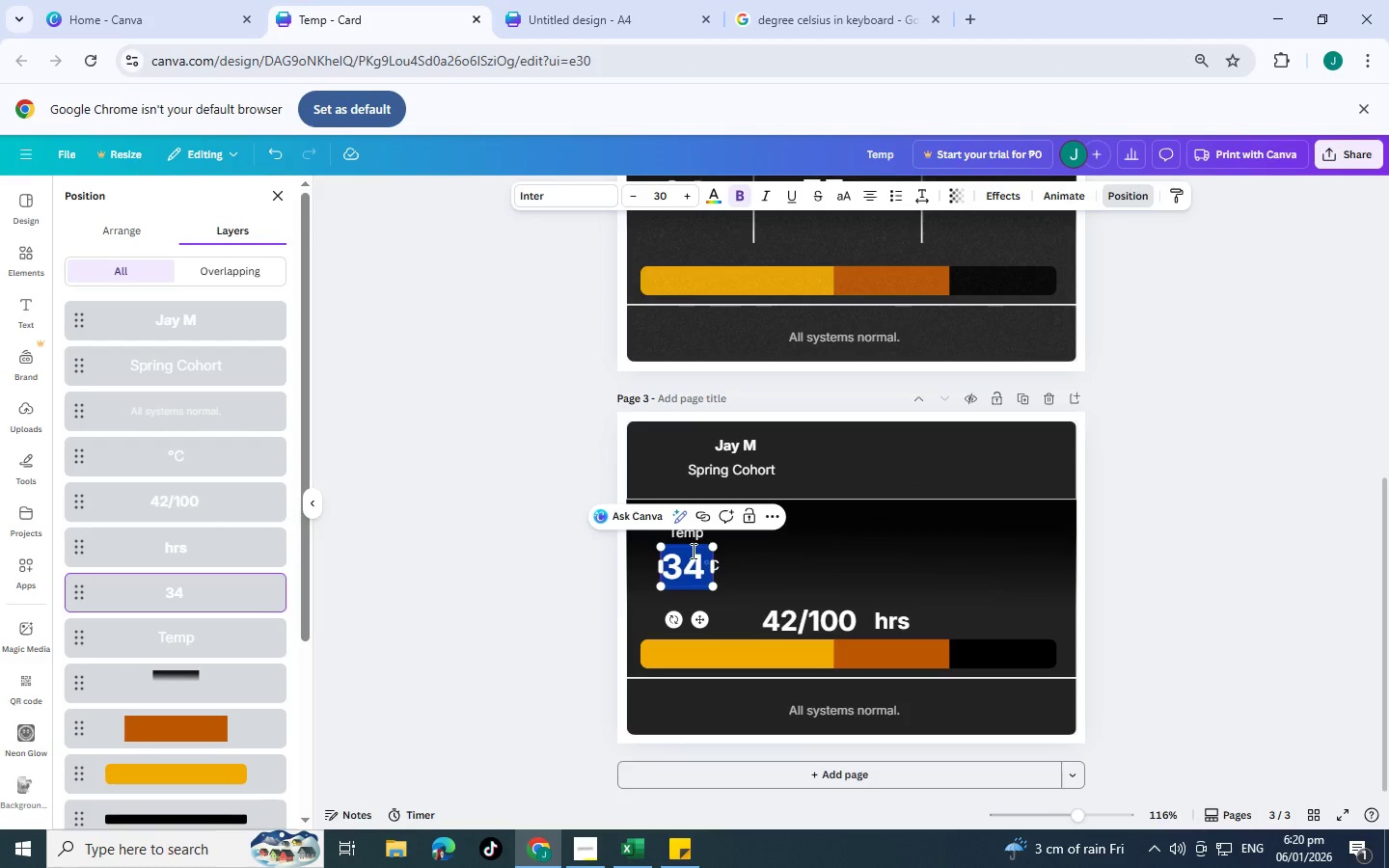 
key(Backspace)
 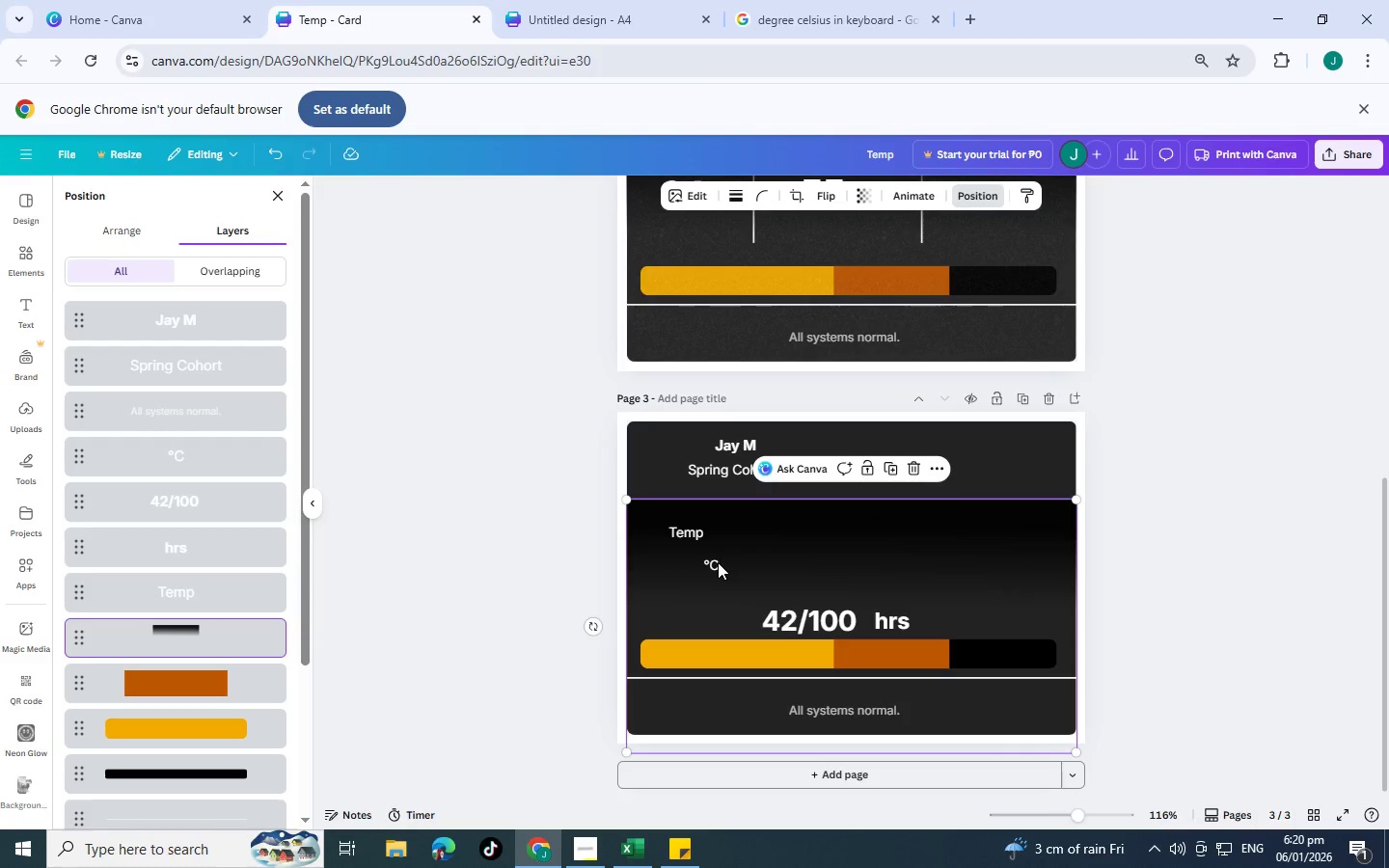 
double_click([711, 560])
 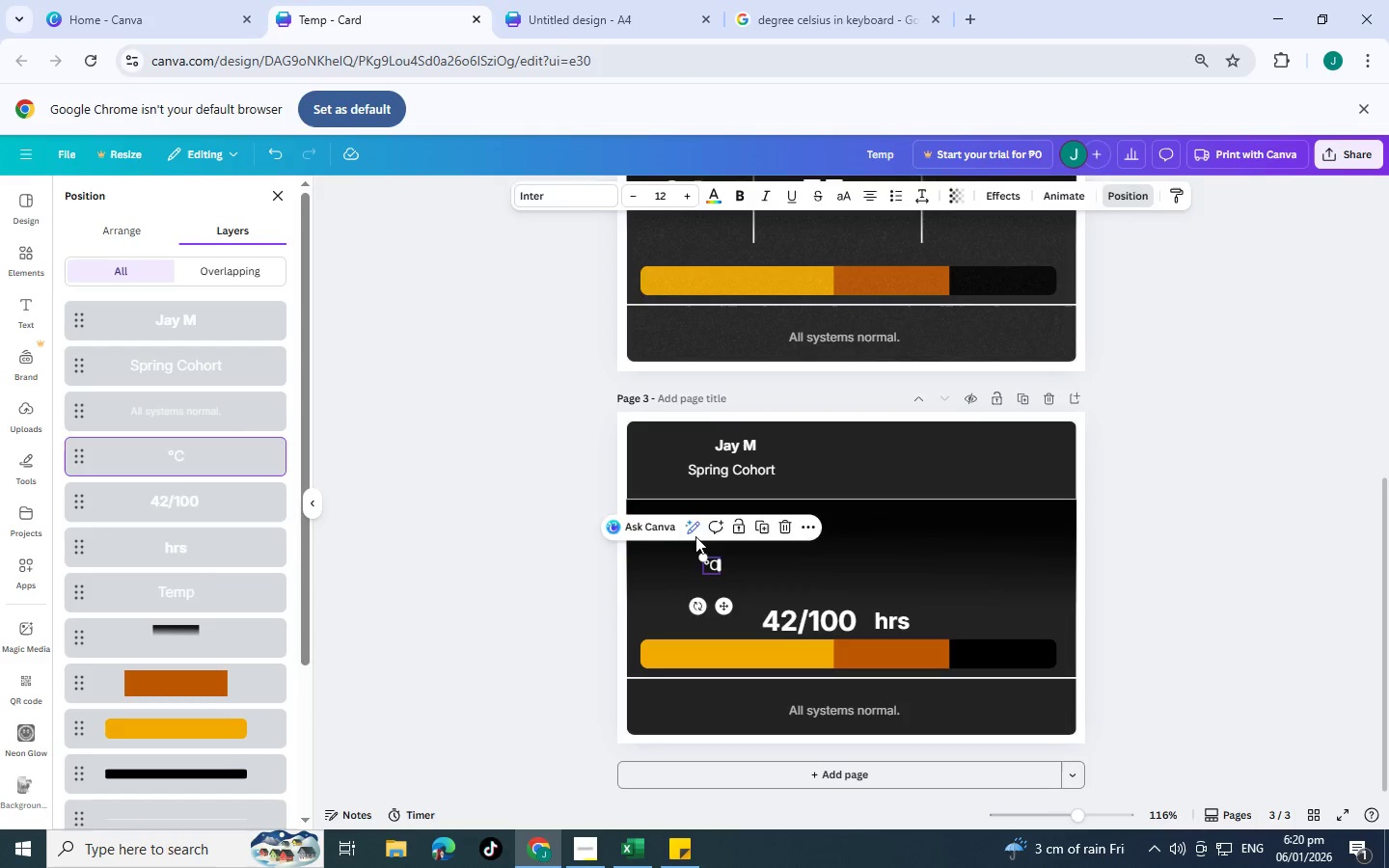 
key(Backspace)
 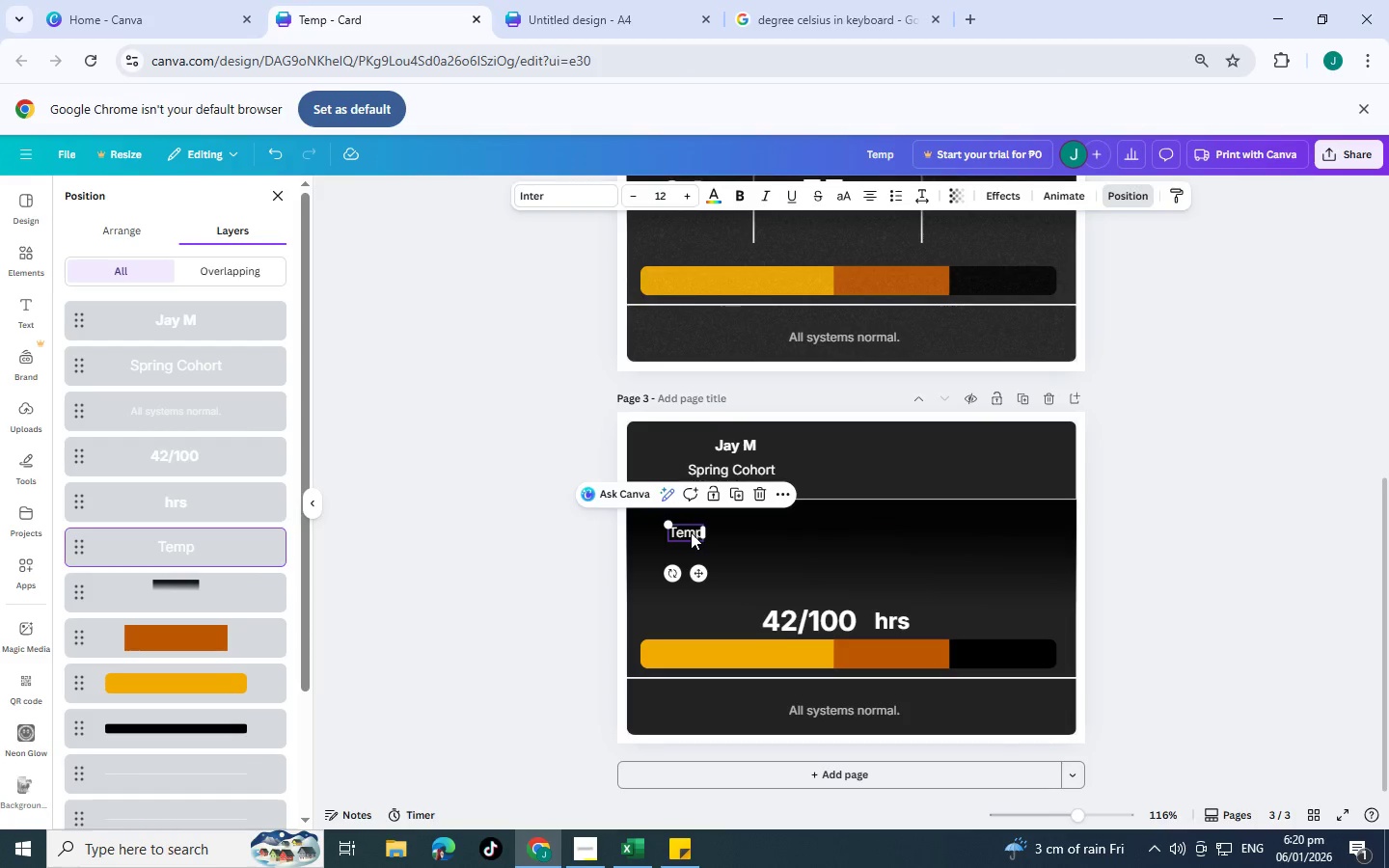 
double_click([691, 532])
 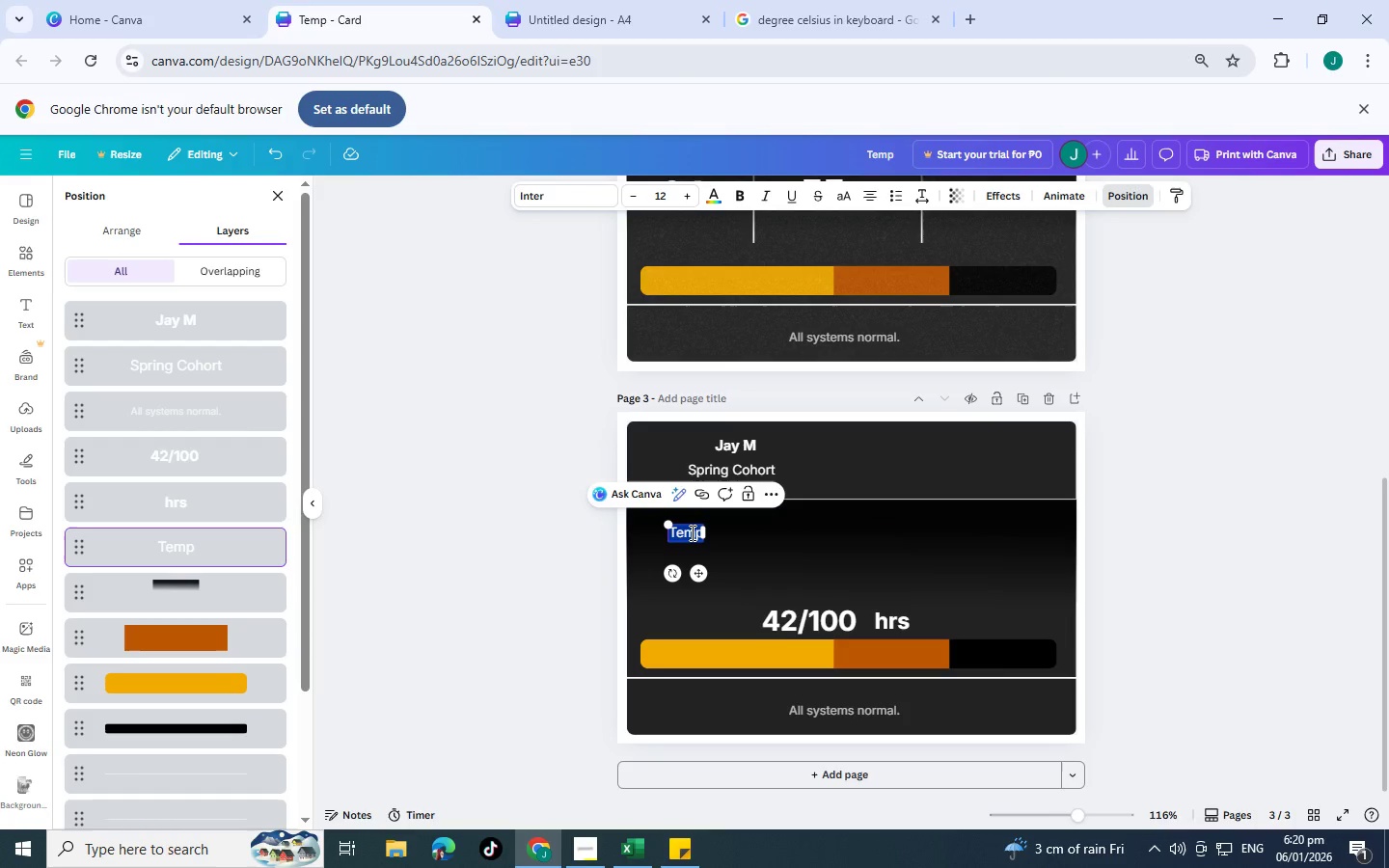 
triple_click([691, 532])
 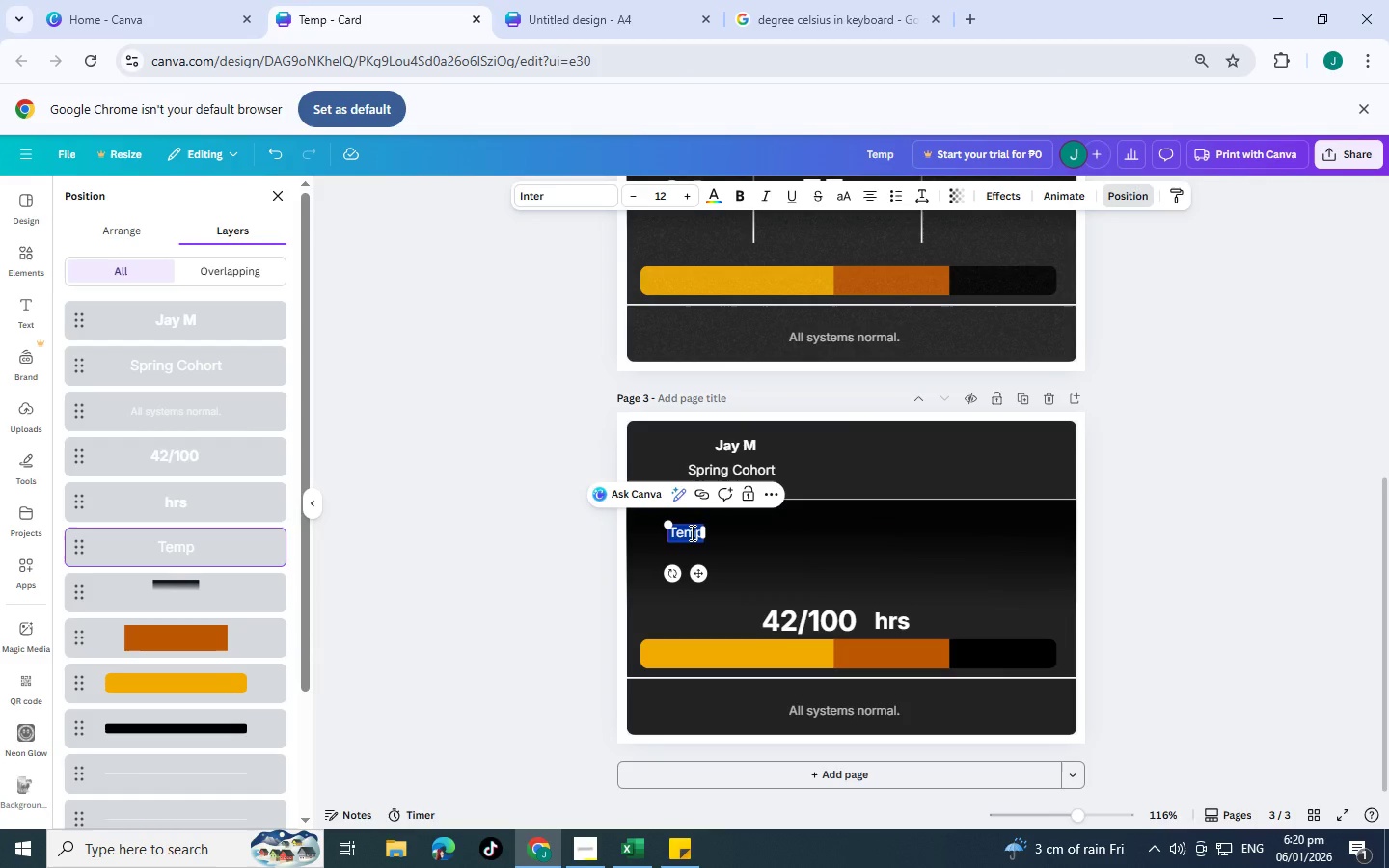 
type(Hours Logged)
 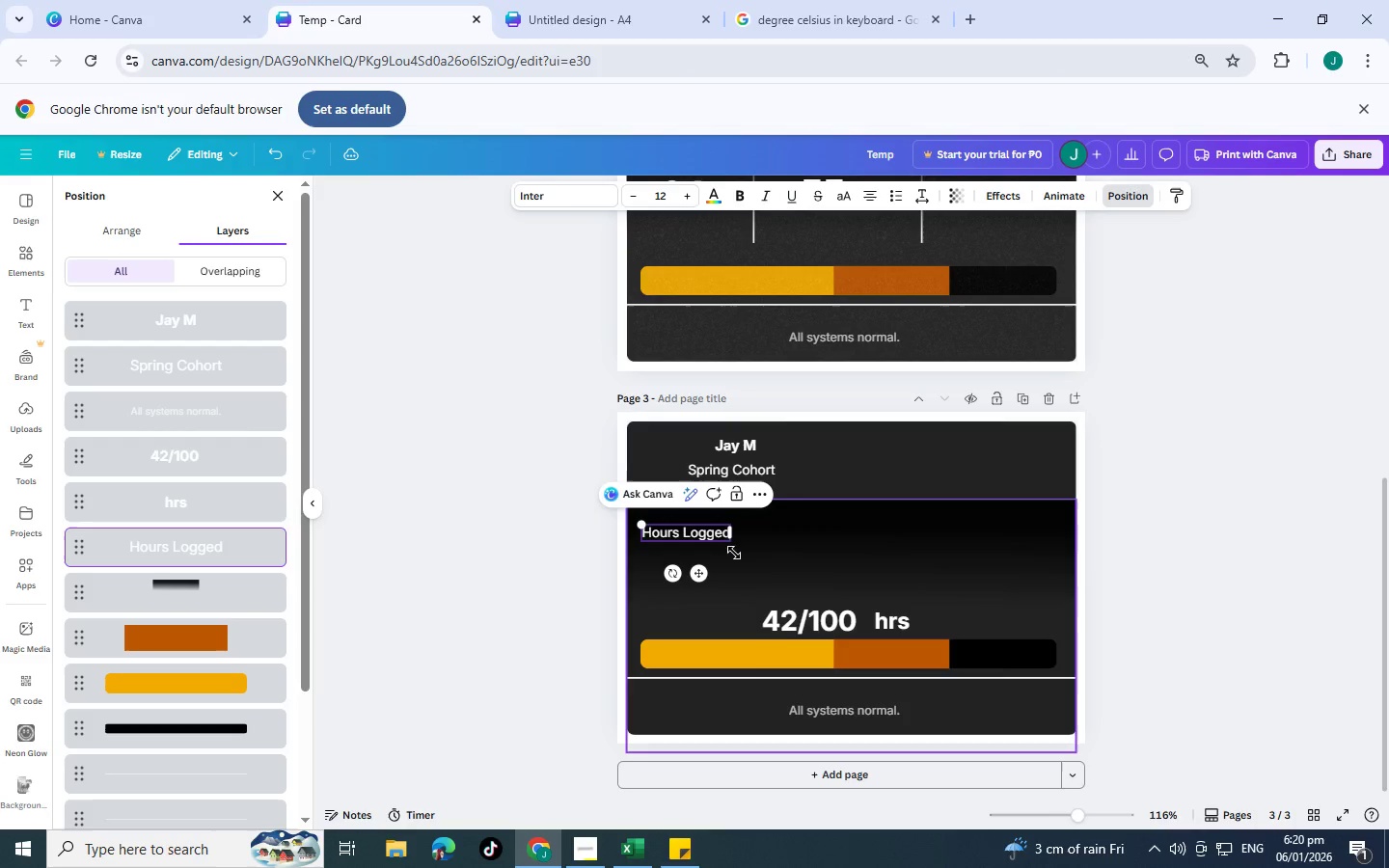 
left_click_drag(start_coordinate=[698, 574], to_coordinate=[707, 580])
 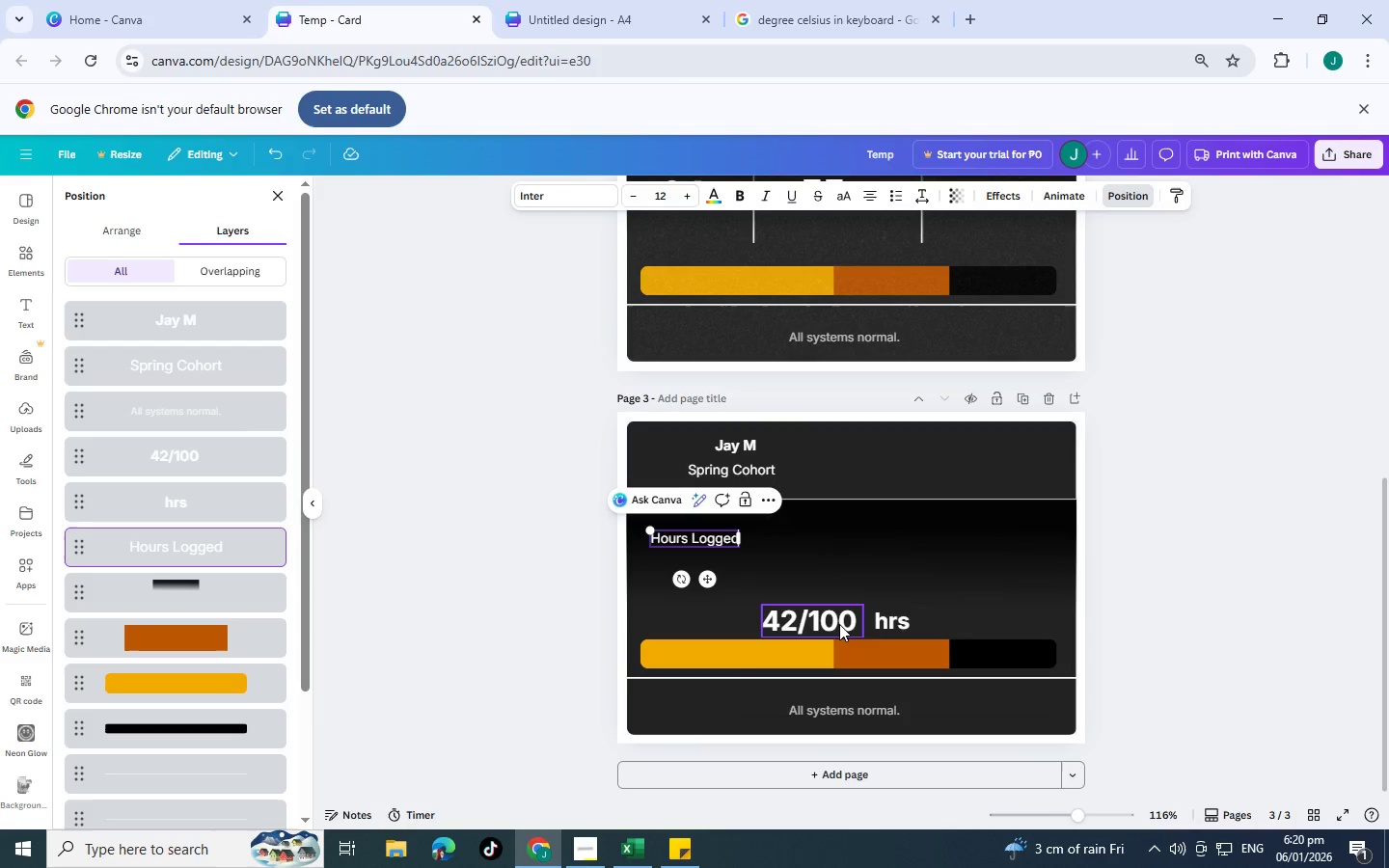 
left_click_drag(start_coordinate=[839, 624], to_coordinate=[836, 614])
 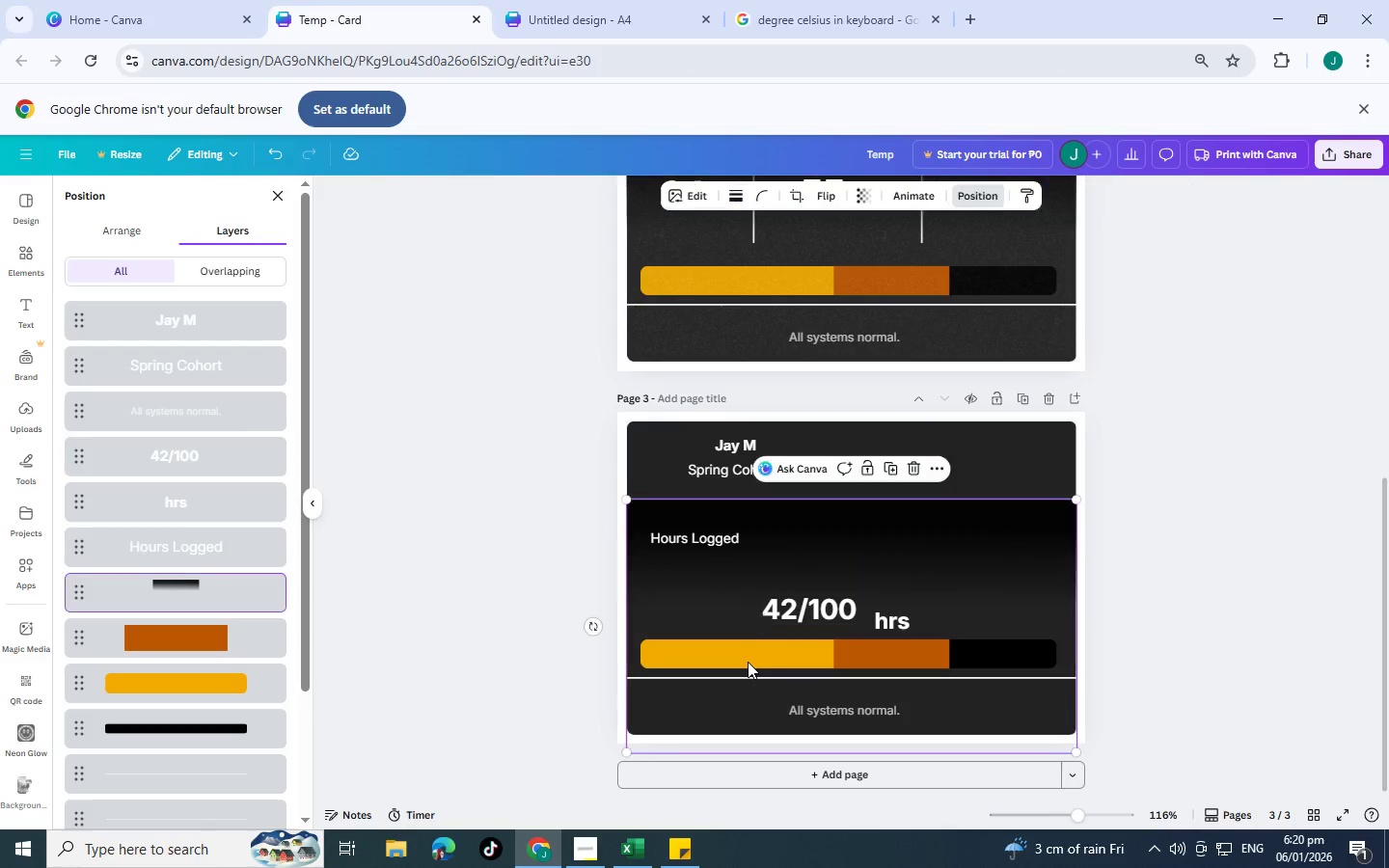 
left_click([748, 662])
 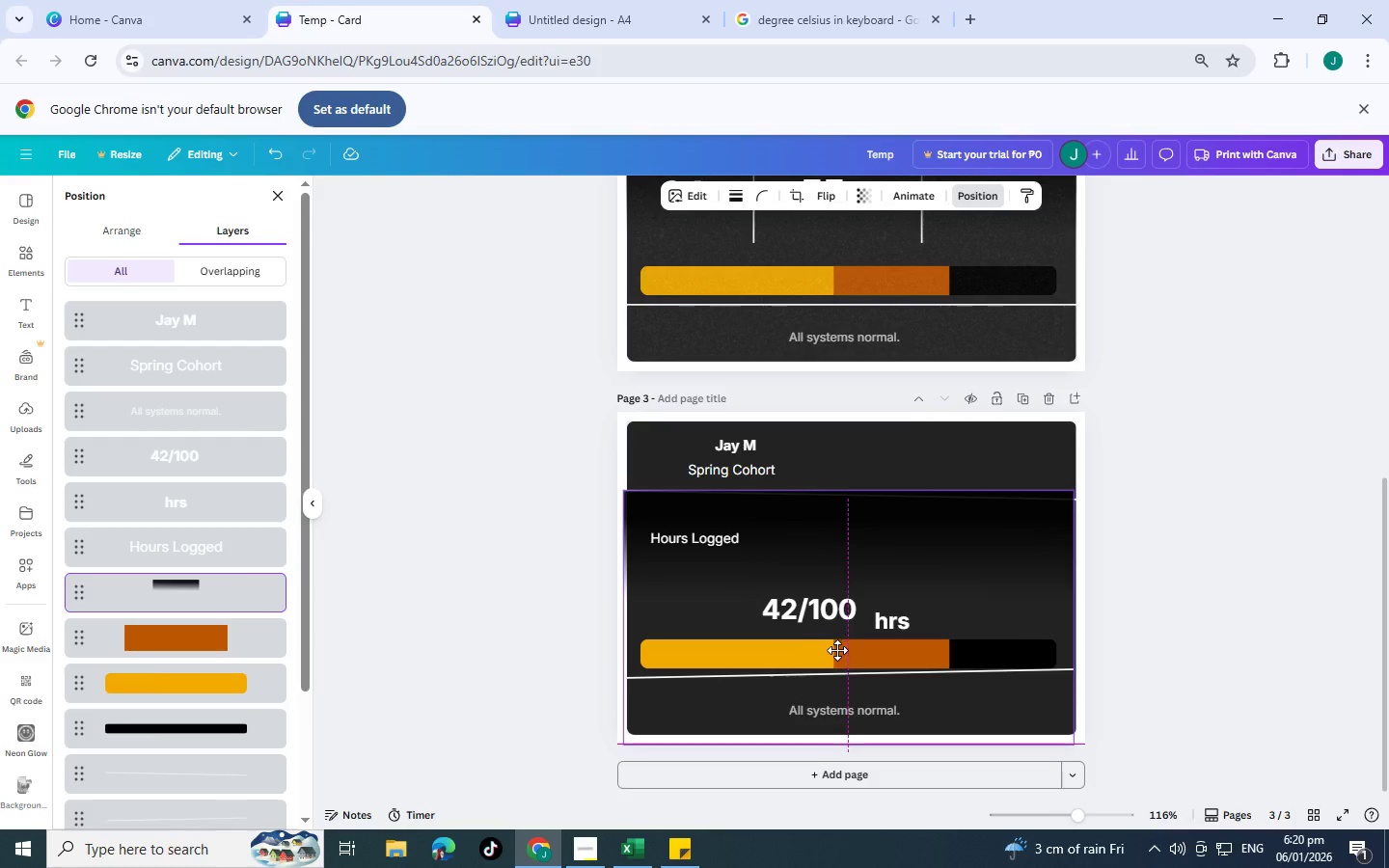 
hold_key(key=ControlLeft, duration=0.39)
 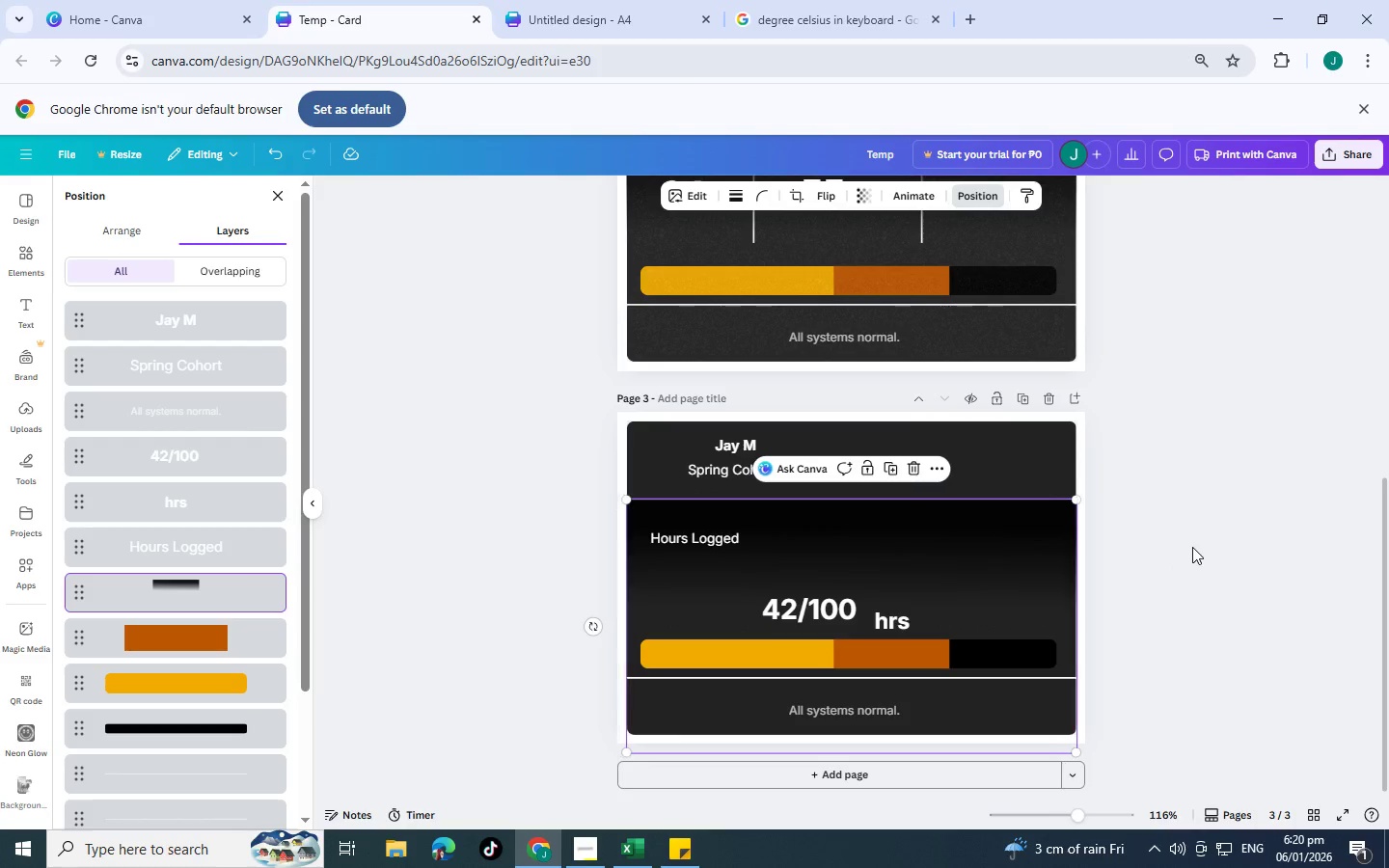 
key(Control+Z)
 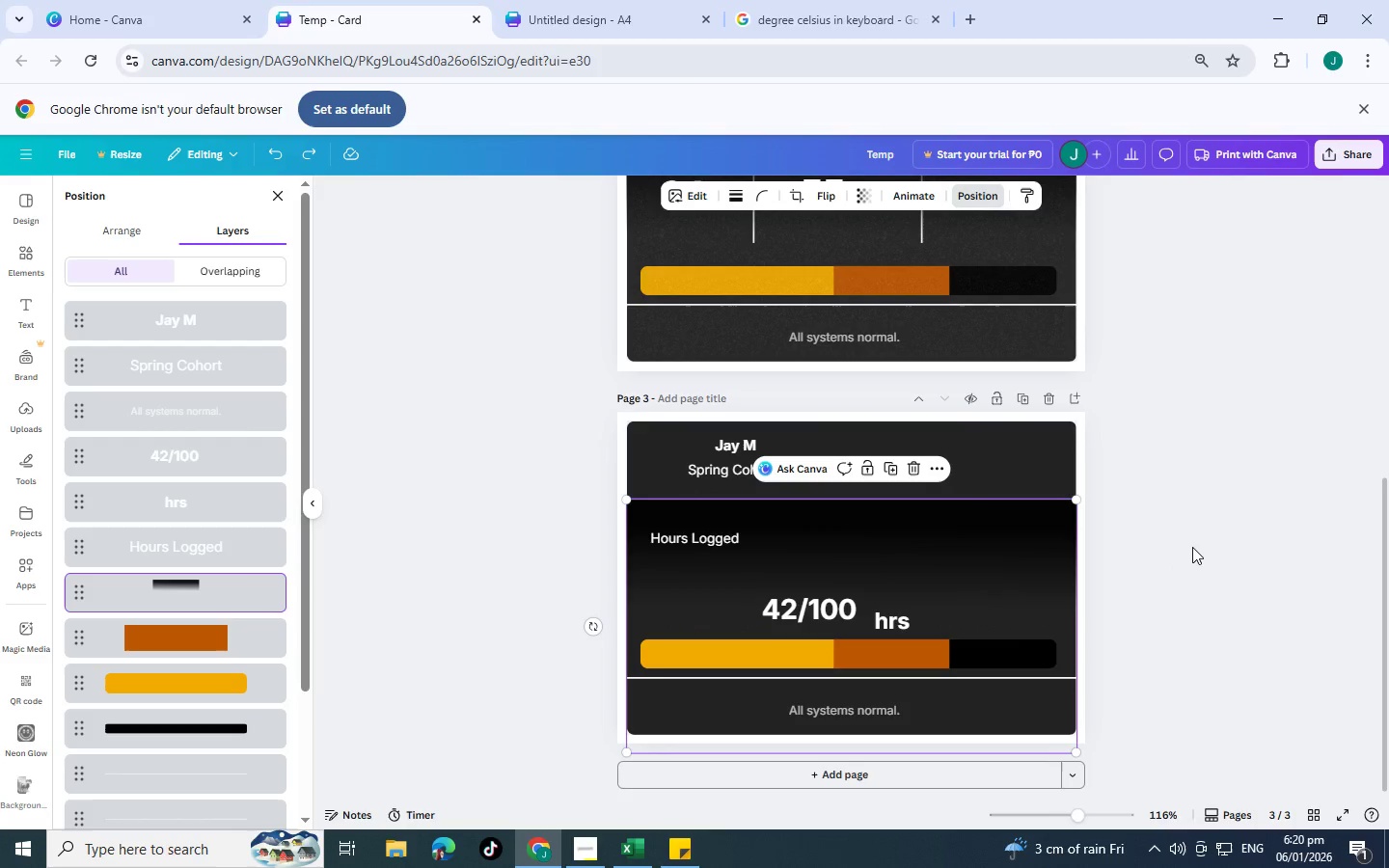 
left_click([1192, 547])
 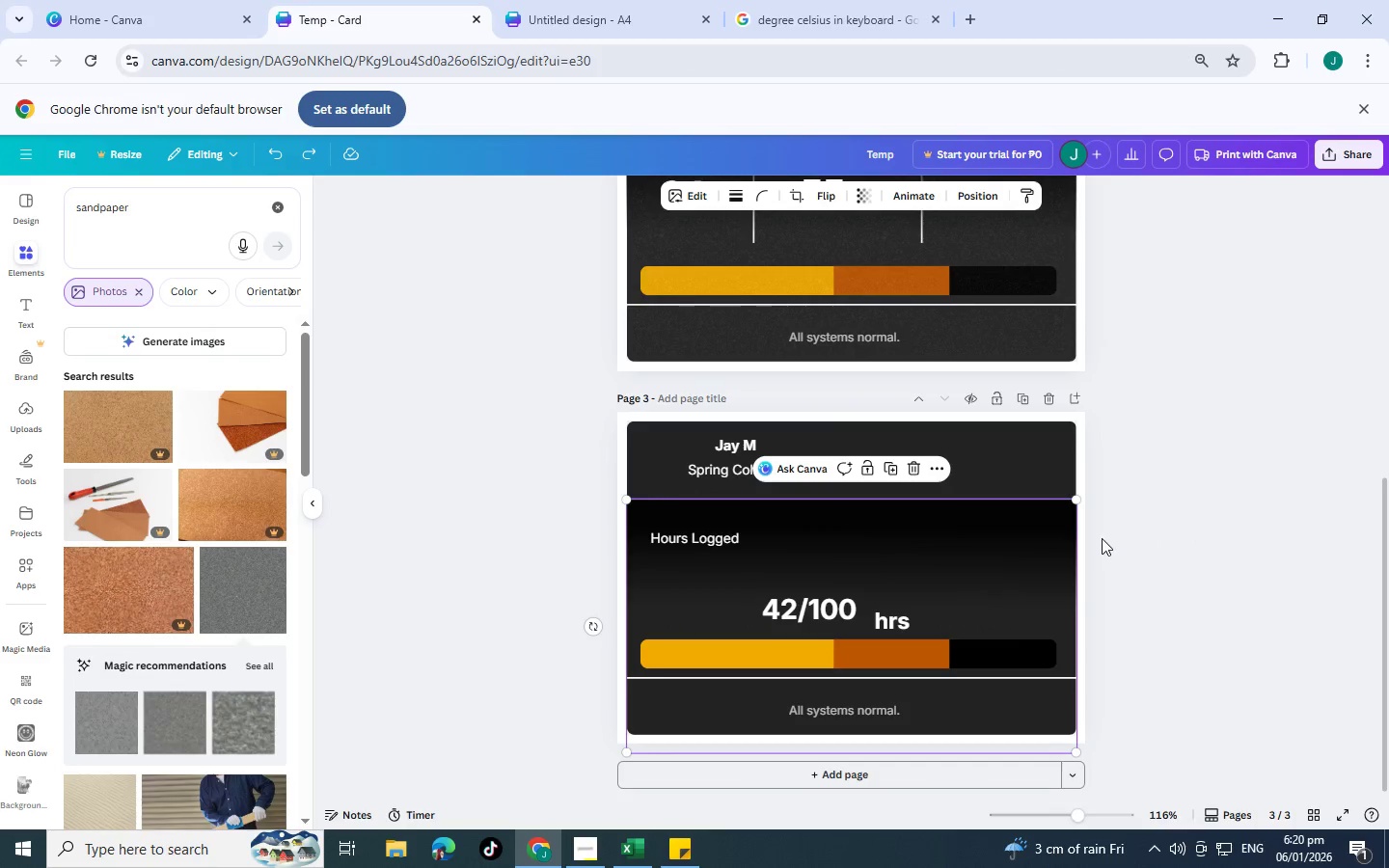 
left_click([1102, 538])
 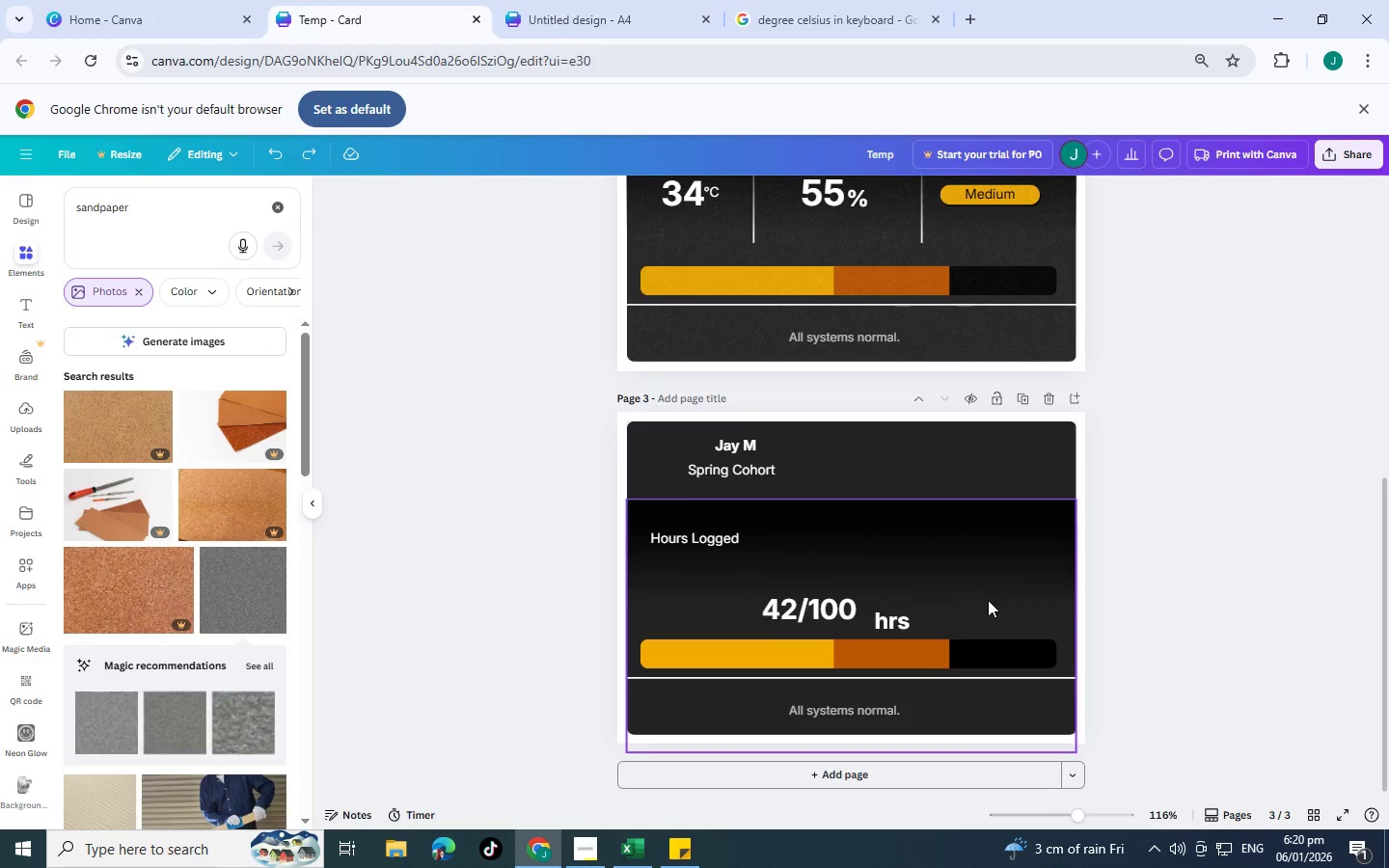 
left_click([988, 600])
 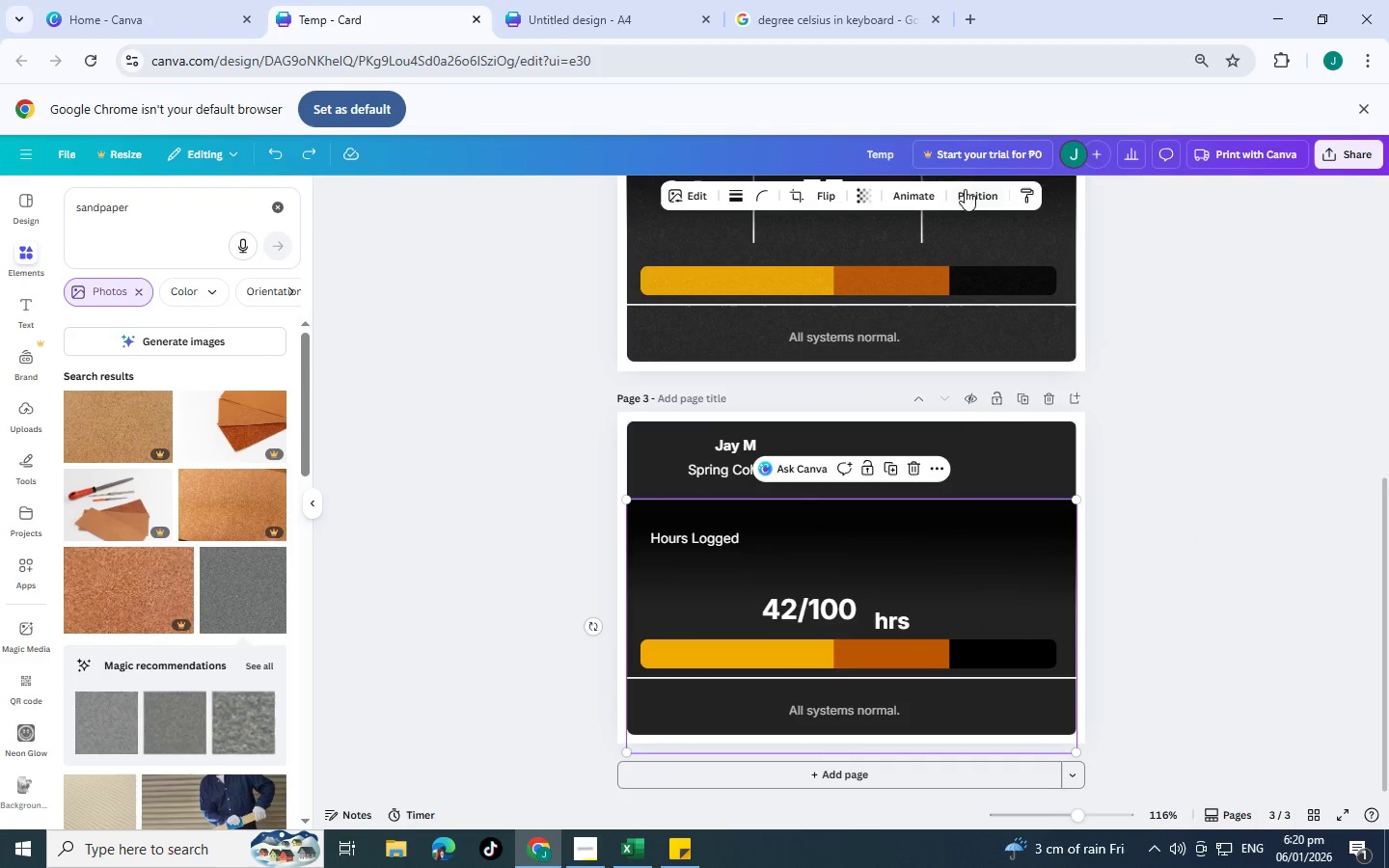 
left_click([967, 181])
 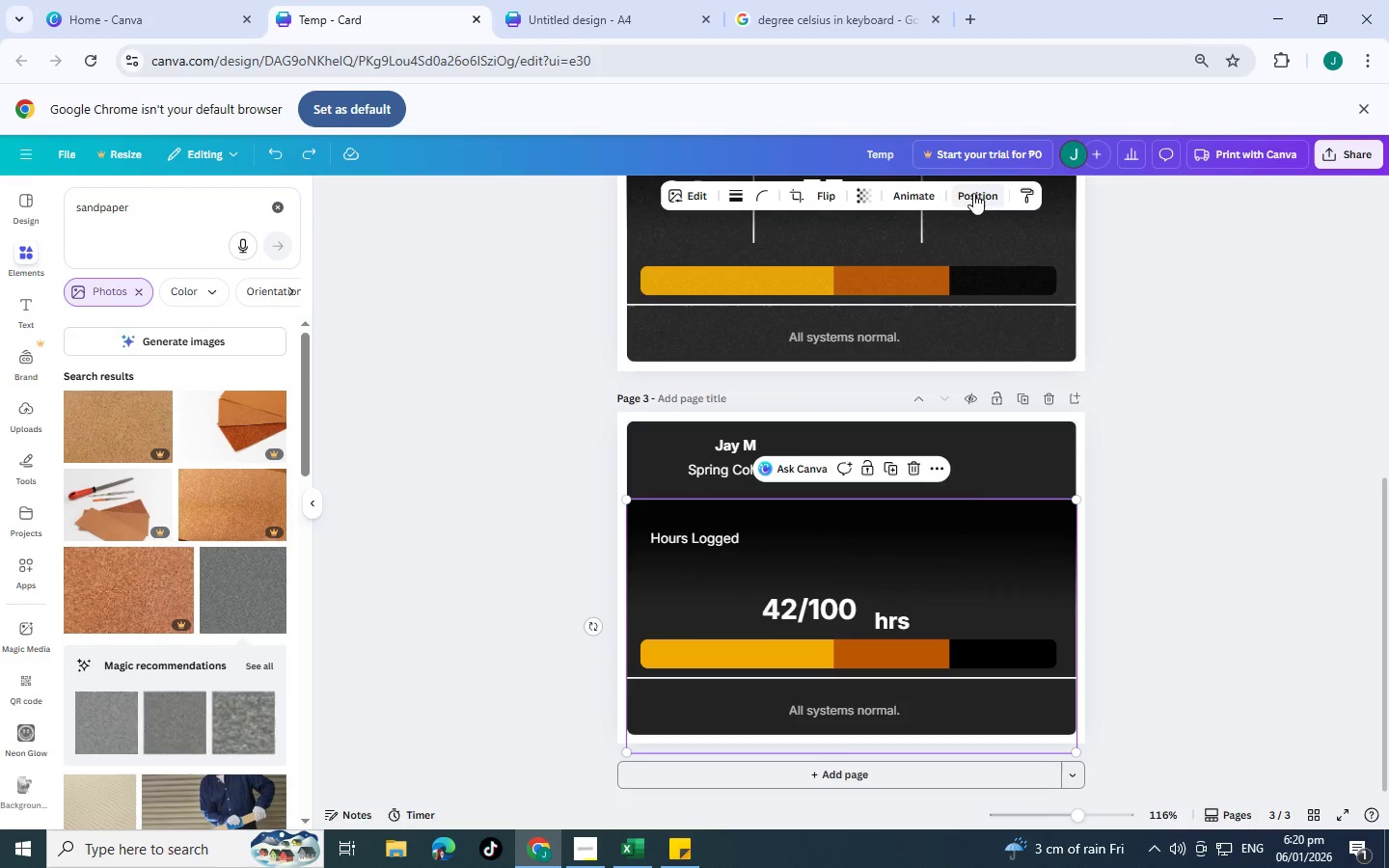 
left_click([973, 193])
 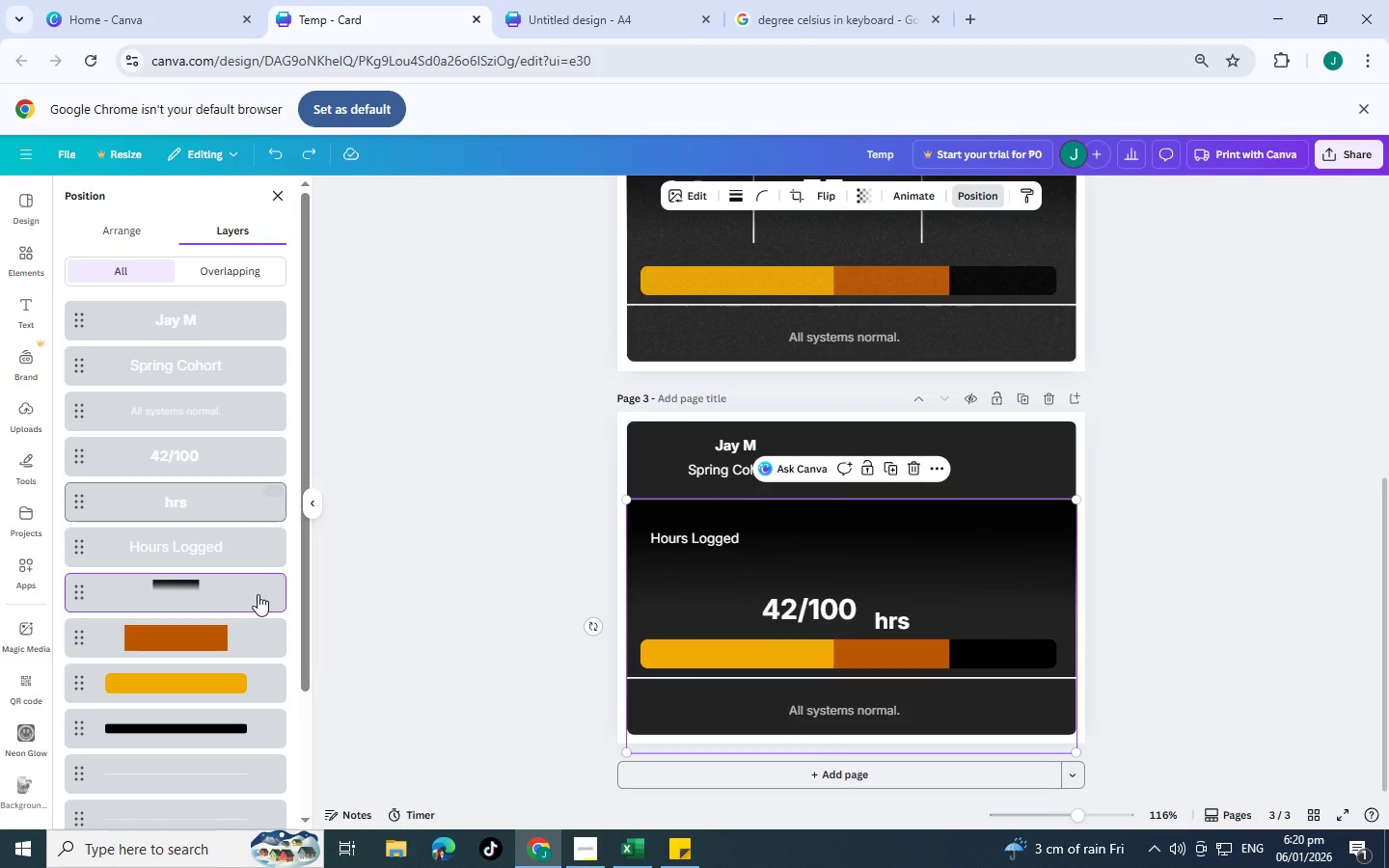 
scroll: coordinate [258, 602], scroll_direction: down, amount: 1.0
 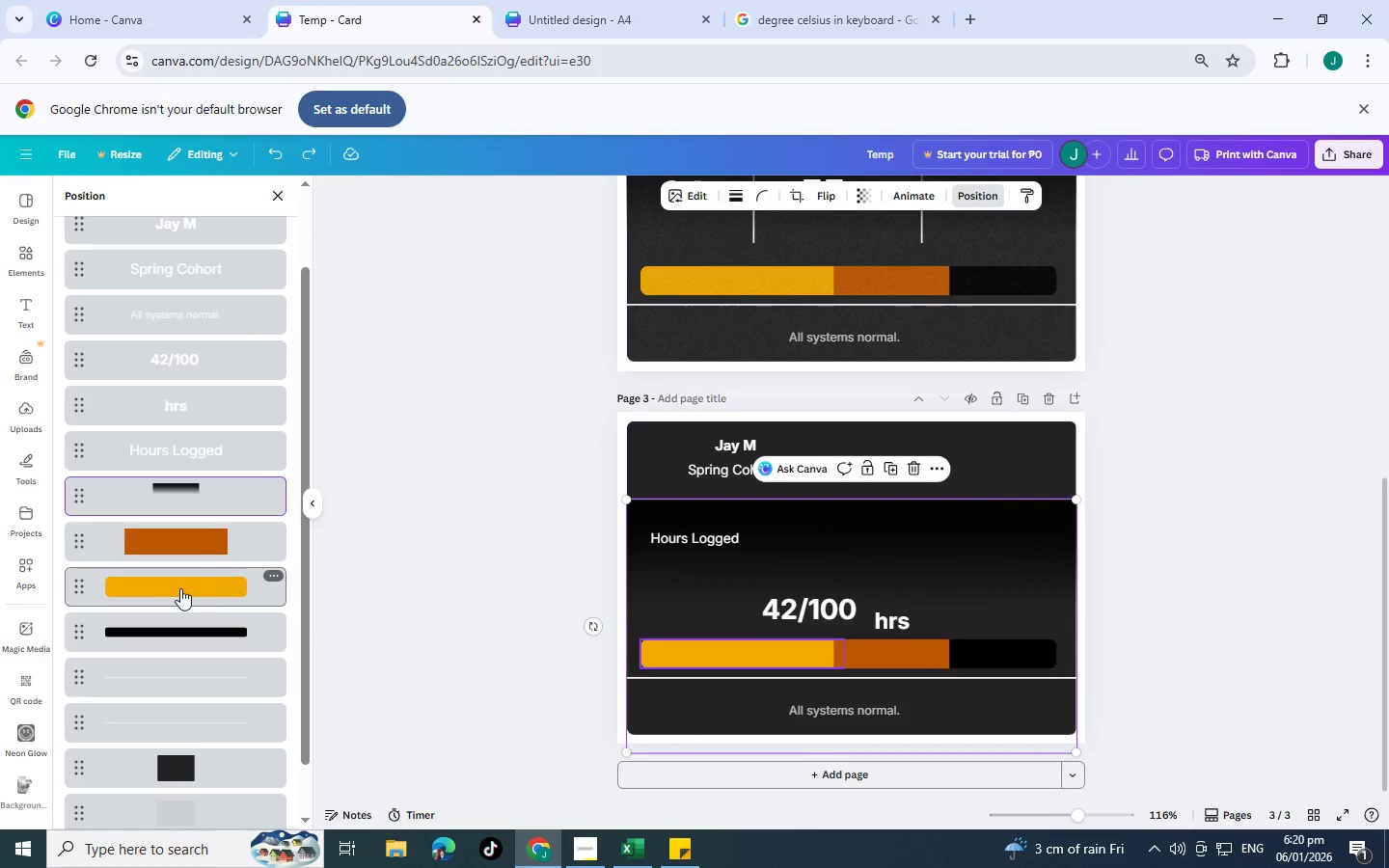 
hold_key(key=ShiftLeft, duration=1.5)
left_click([175, 586])